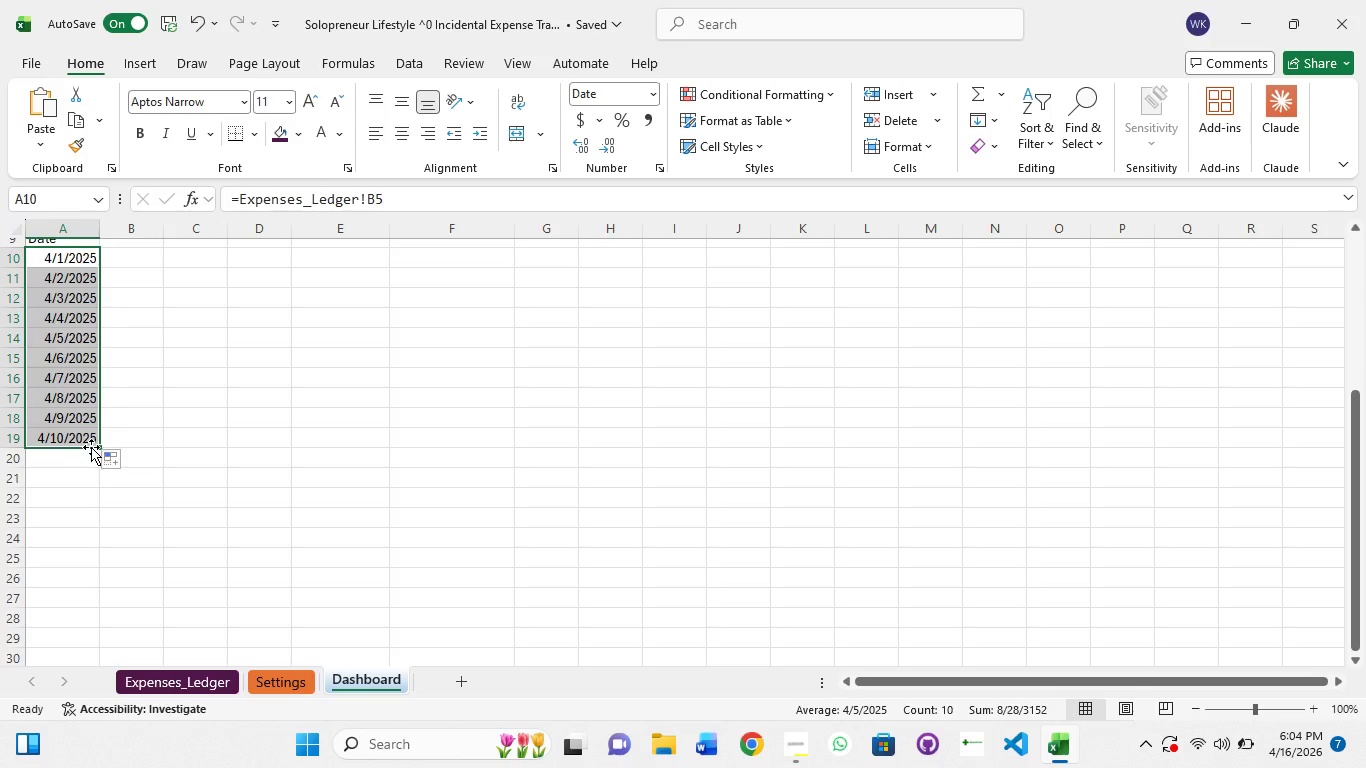 
left_click_drag(start_coordinate=[96, 447], to_coordinate=[76, 580])
 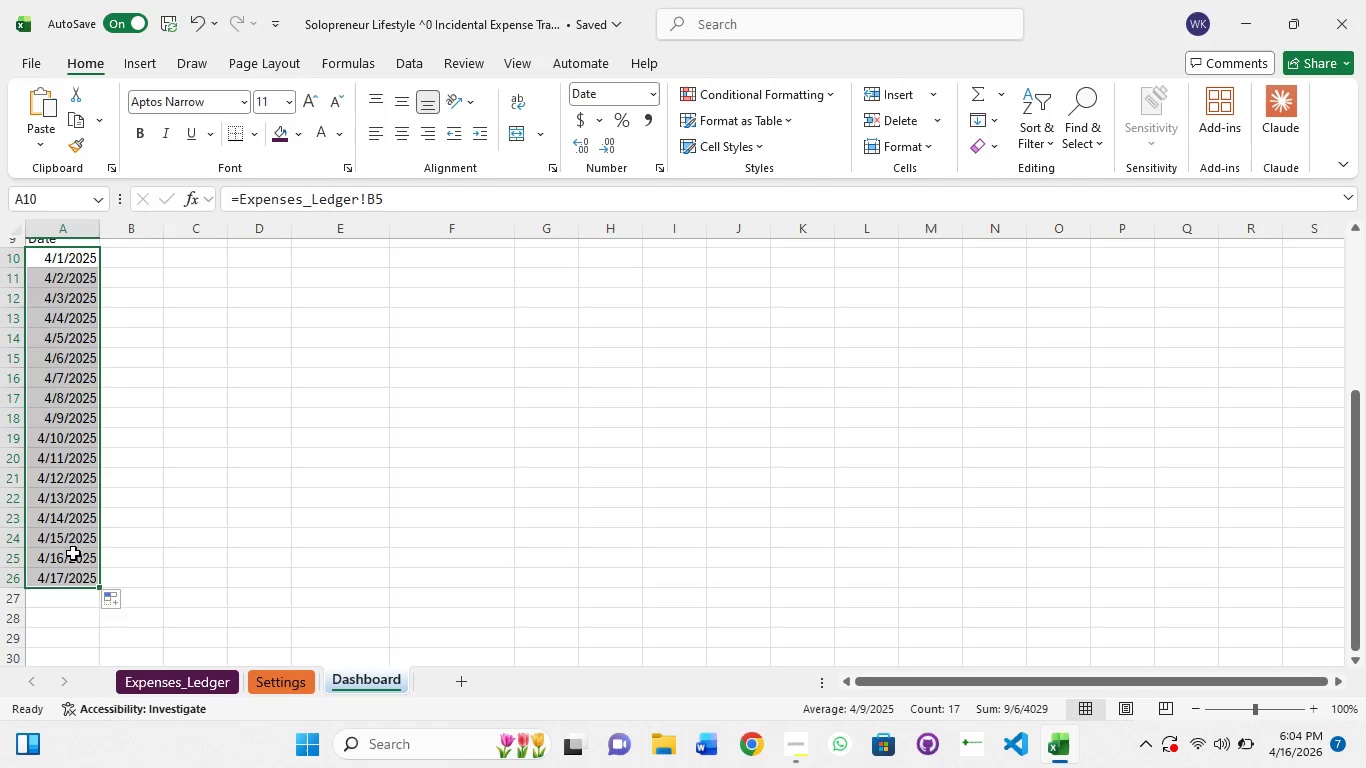 
scroll: coordinate [67, 537], scroll_direction: down, amount: 1.0
 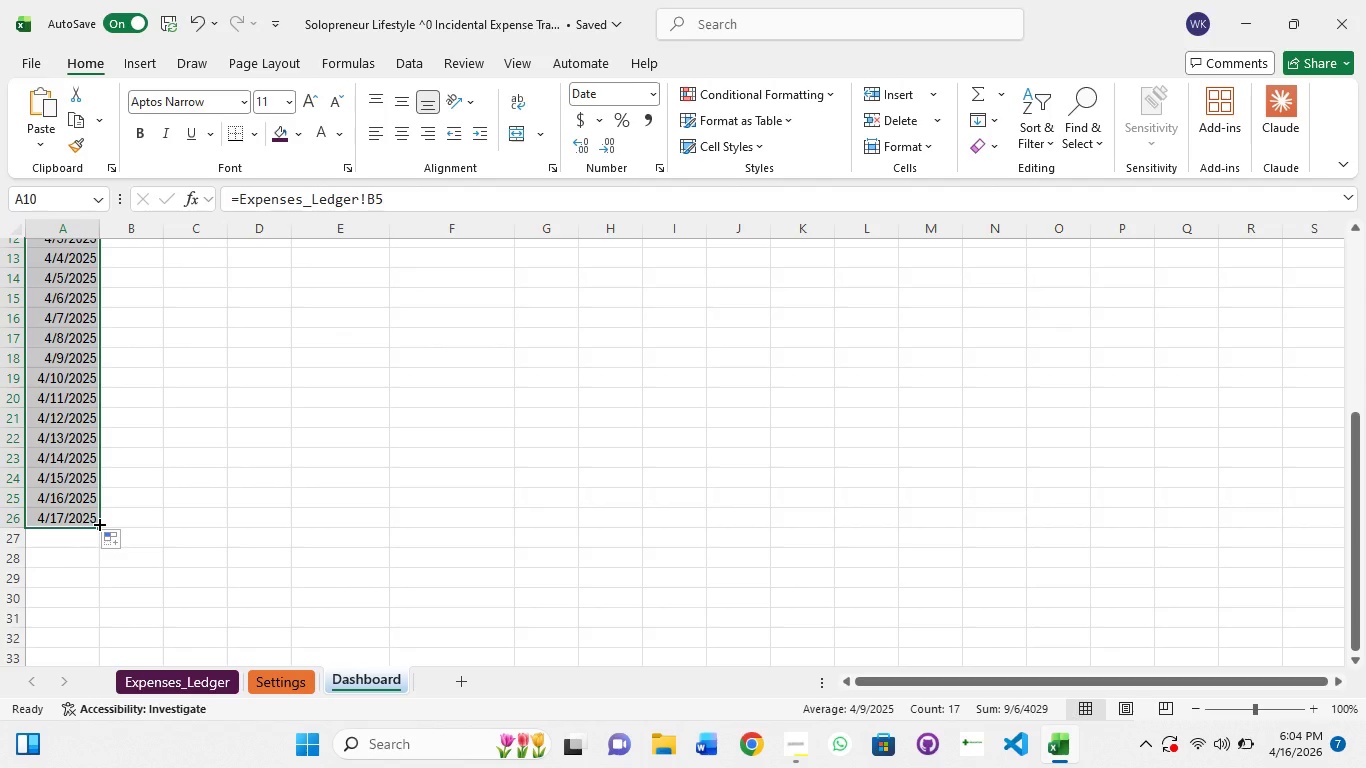 
left_click_drag(start_coordinate=[98, 523], to_coordinate=[98, 624])
 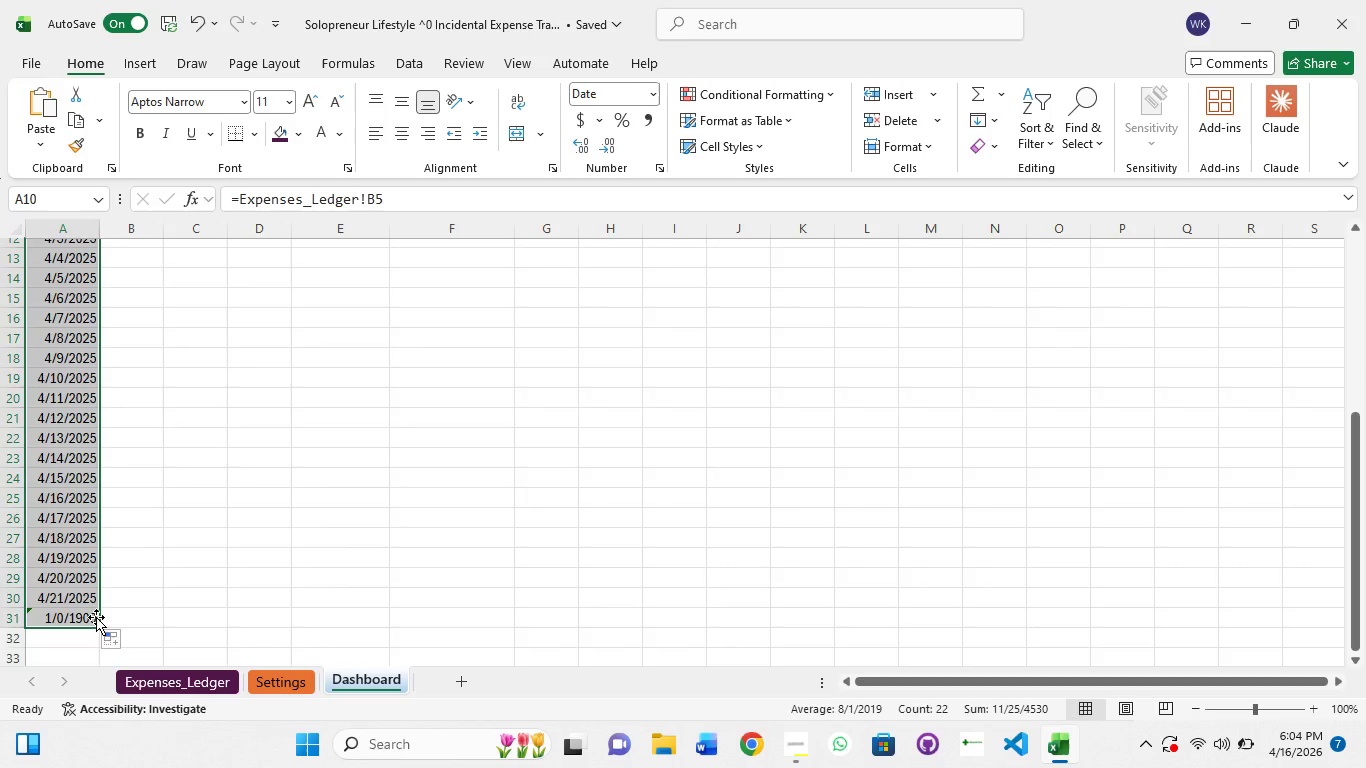 
scroll: coordinate [96, 617], scroll_direction: down, amount: 1.0
 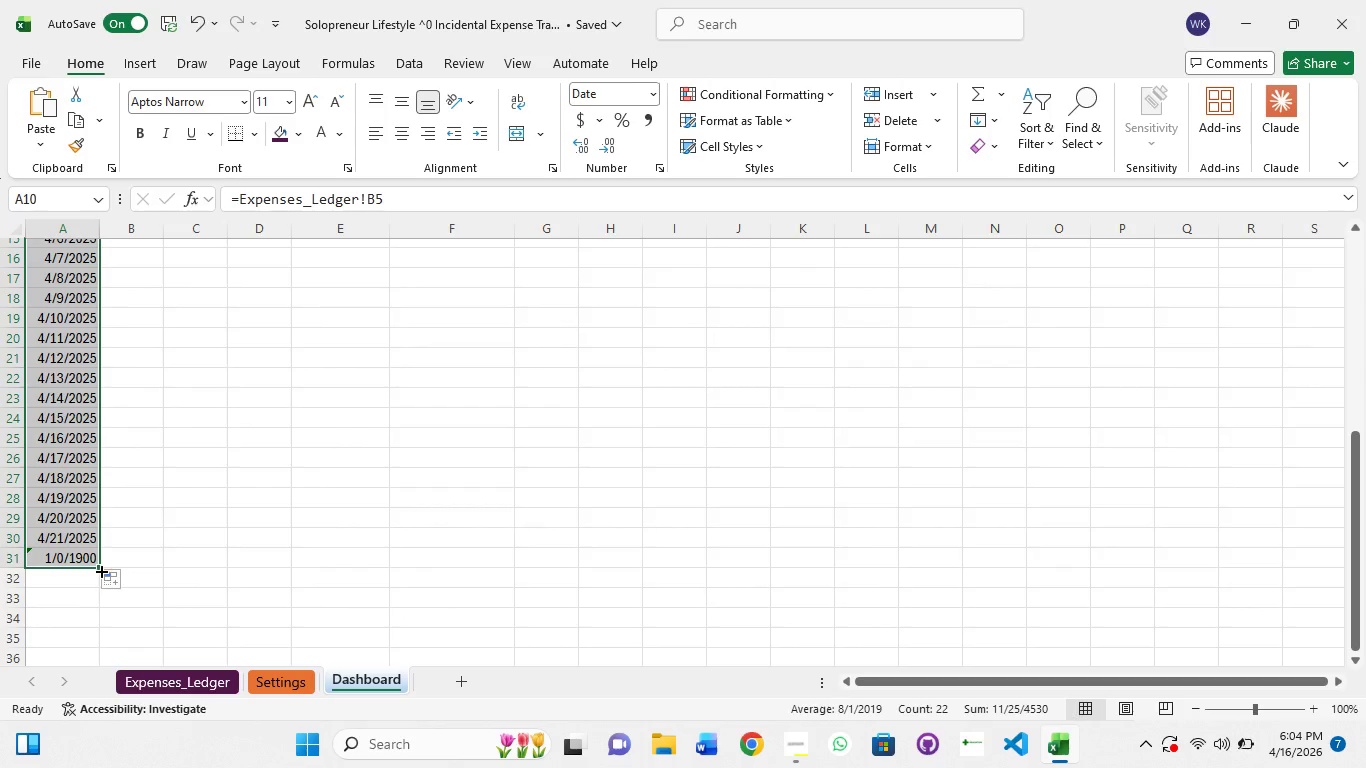 
left_click_drag(start_coordinate=[100, 570], to_coordinate=[100, 658])
 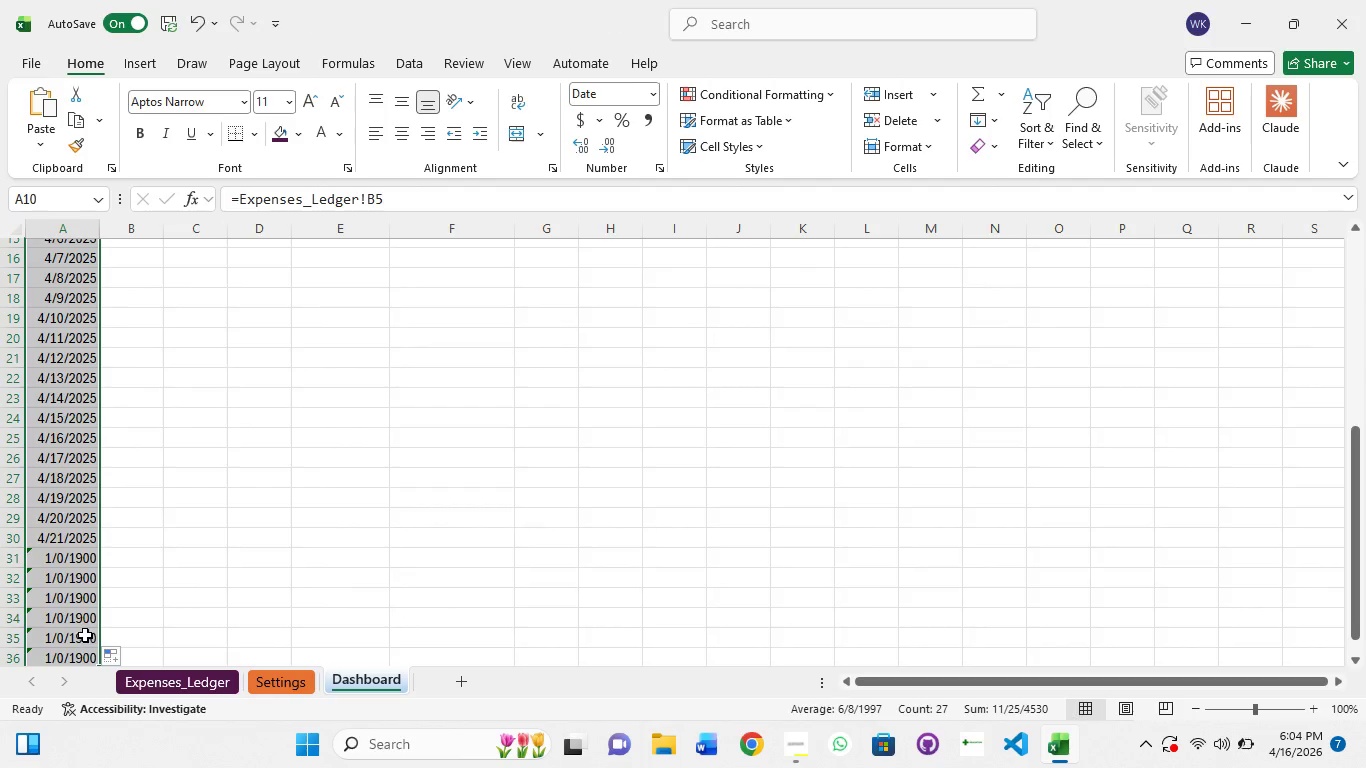 
scroll: coordinate [84, 632], scroll_direction: up, amount: 3.0
 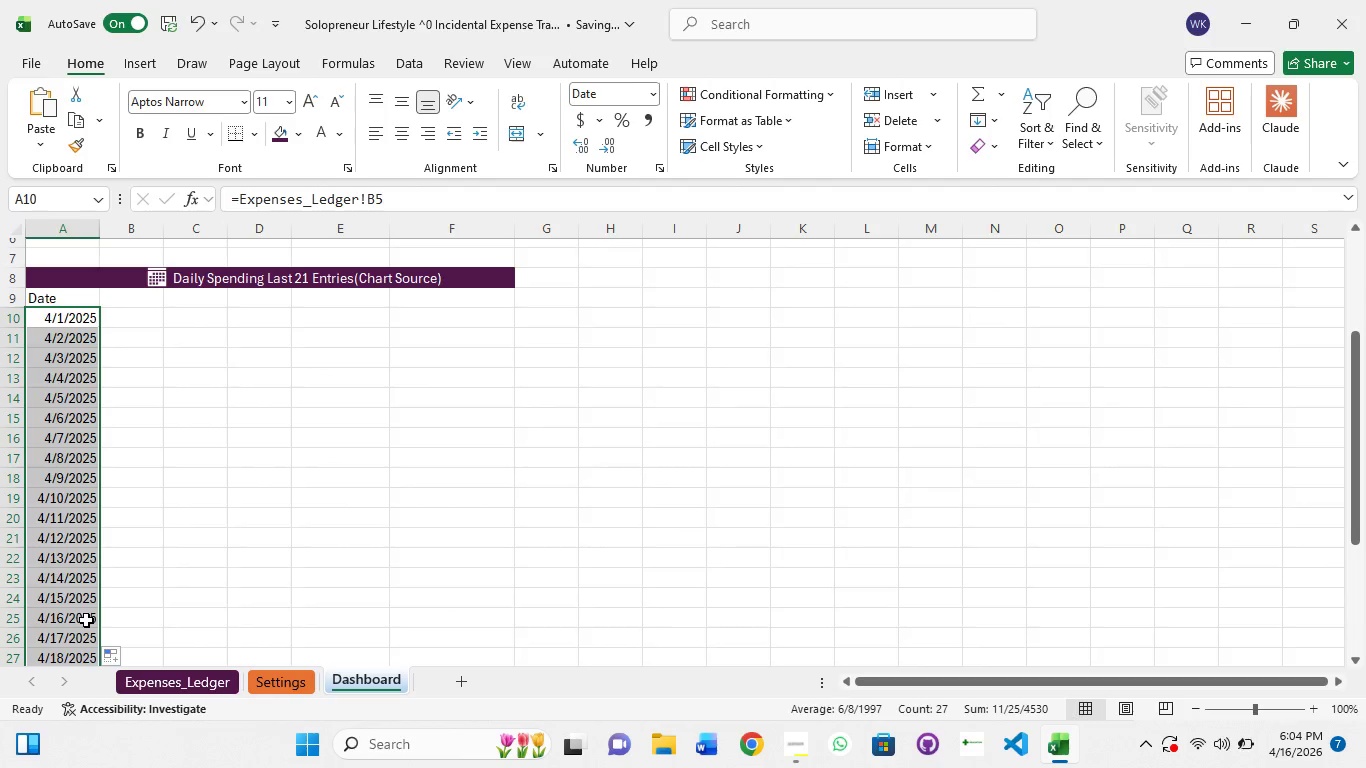 
scroll: coordinate [86, 620], scroll_direction: down, amount: 5.0
 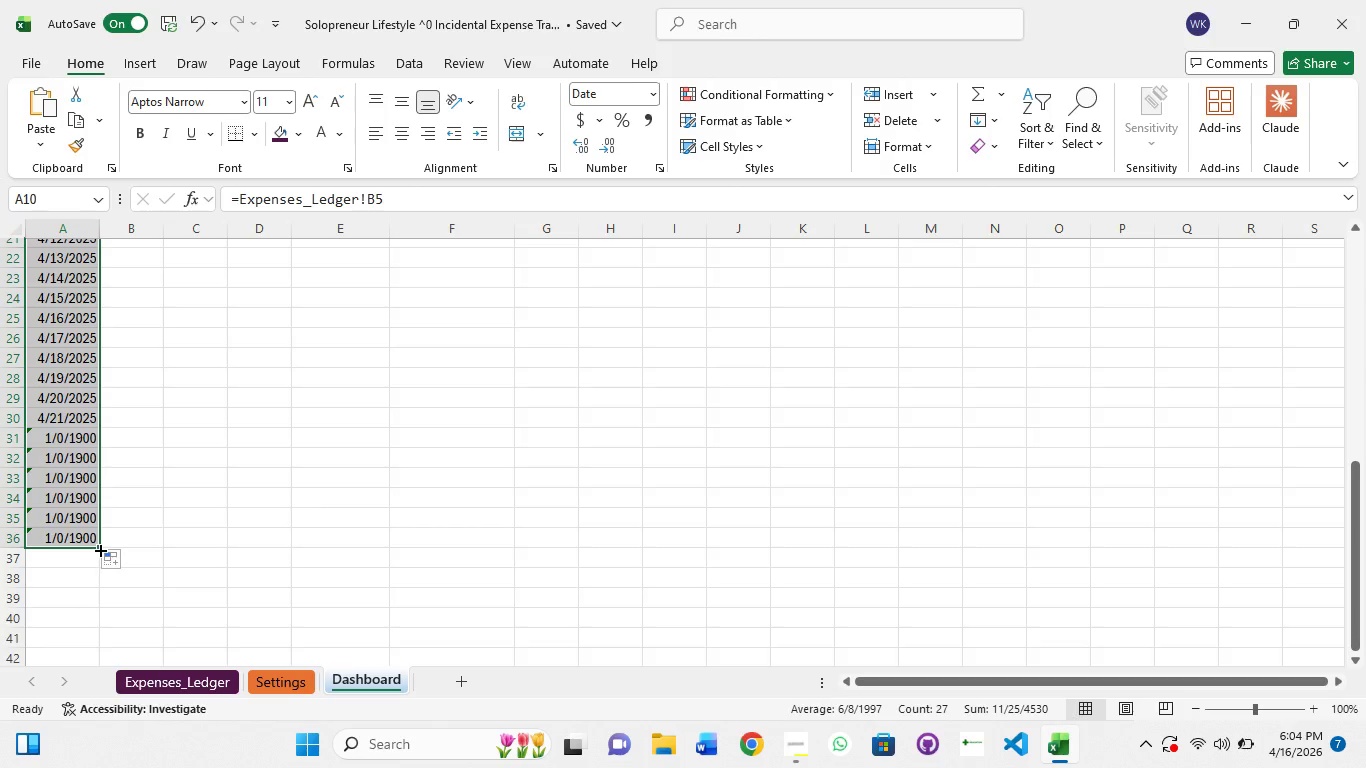 
left_click_drag(start_coordinate=[99, 549], to_coordinate=[103, 433])
 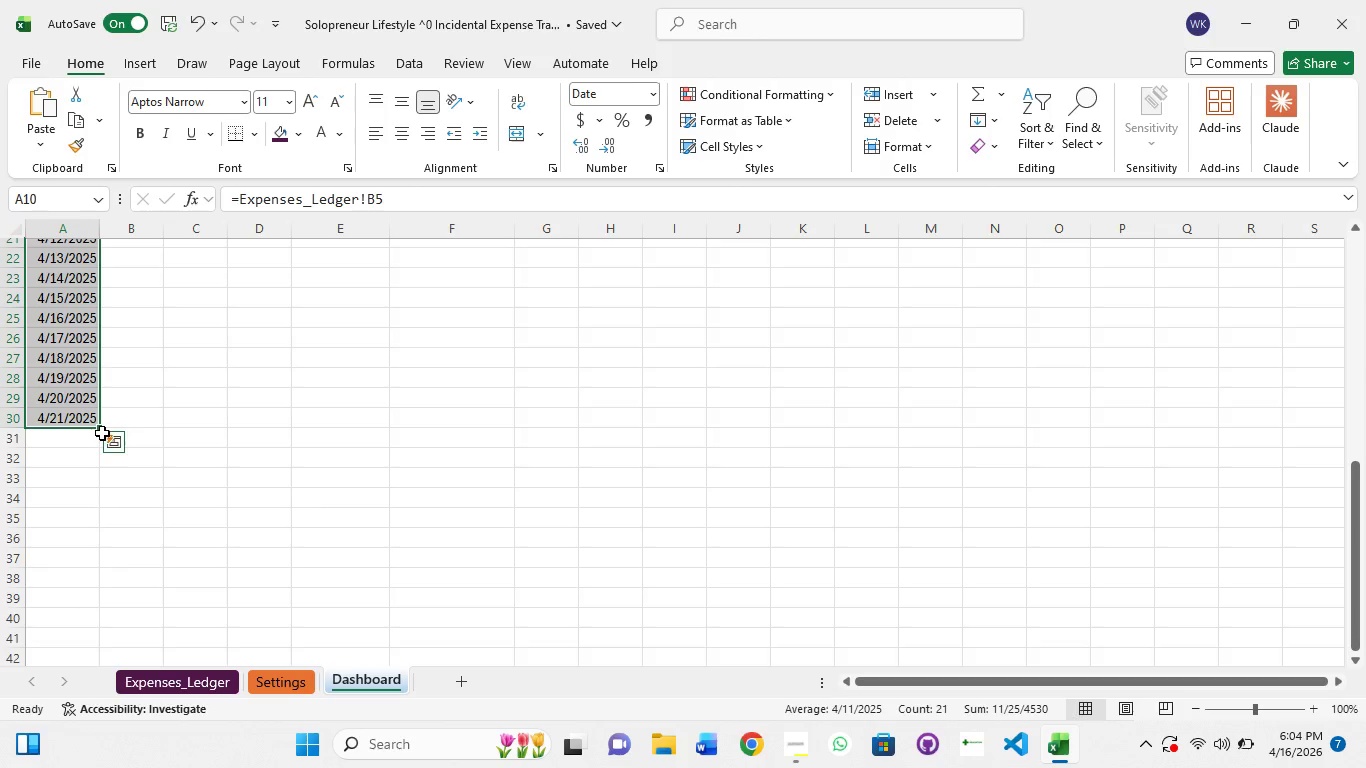 
scroll: coordinate [105, 405], scroll_direction: up, amount: 7.0
 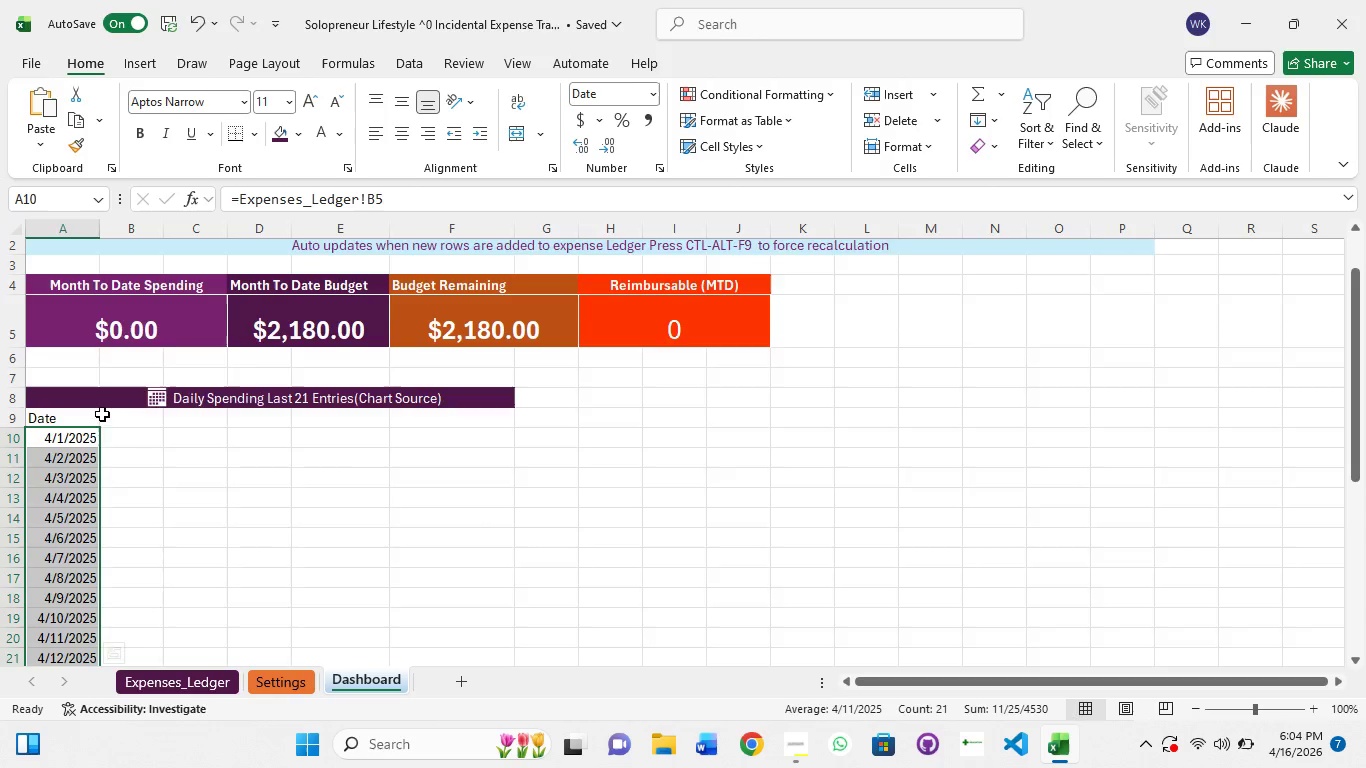 
scroll: coordinate [65, 487], scroll_direction: none, amount: 0.0
 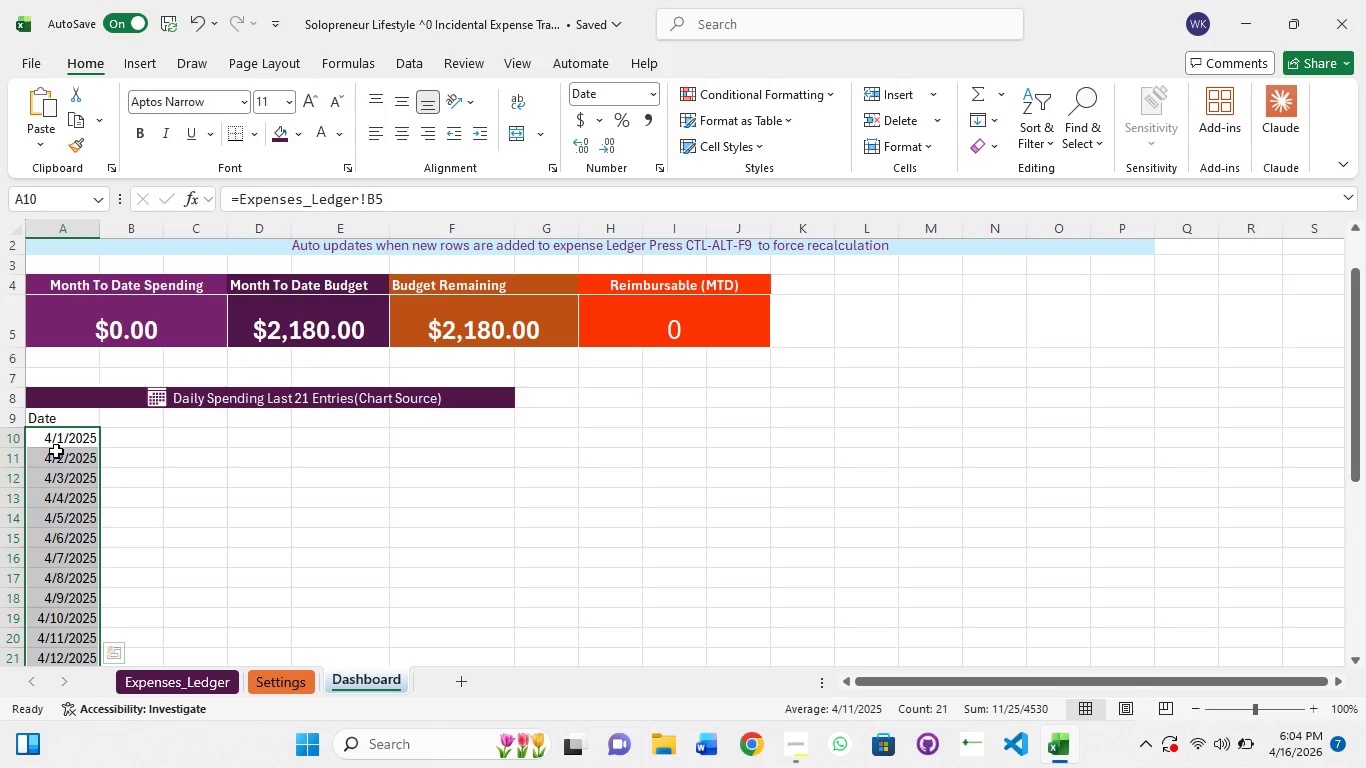 
left_click([63, 414])
 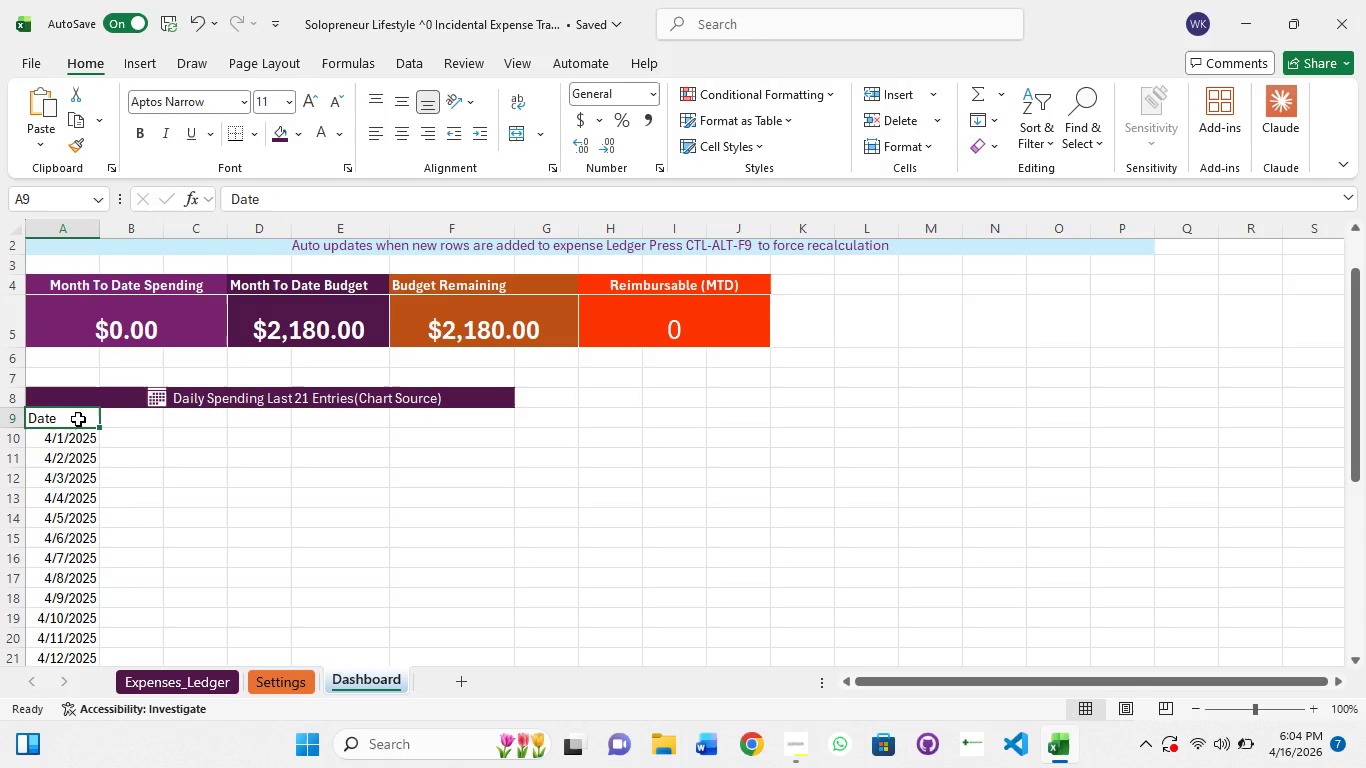 
wait(5.28)
 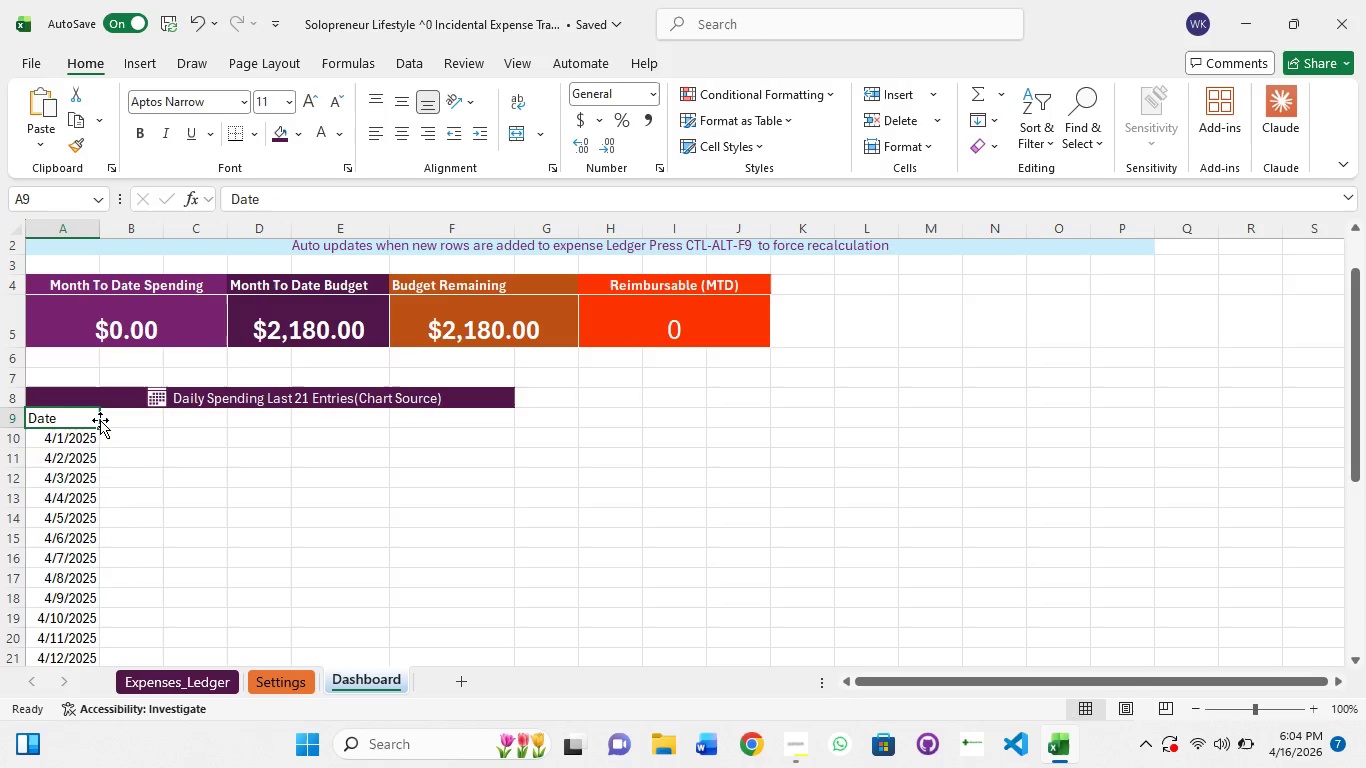 
left_click([127, 418])
 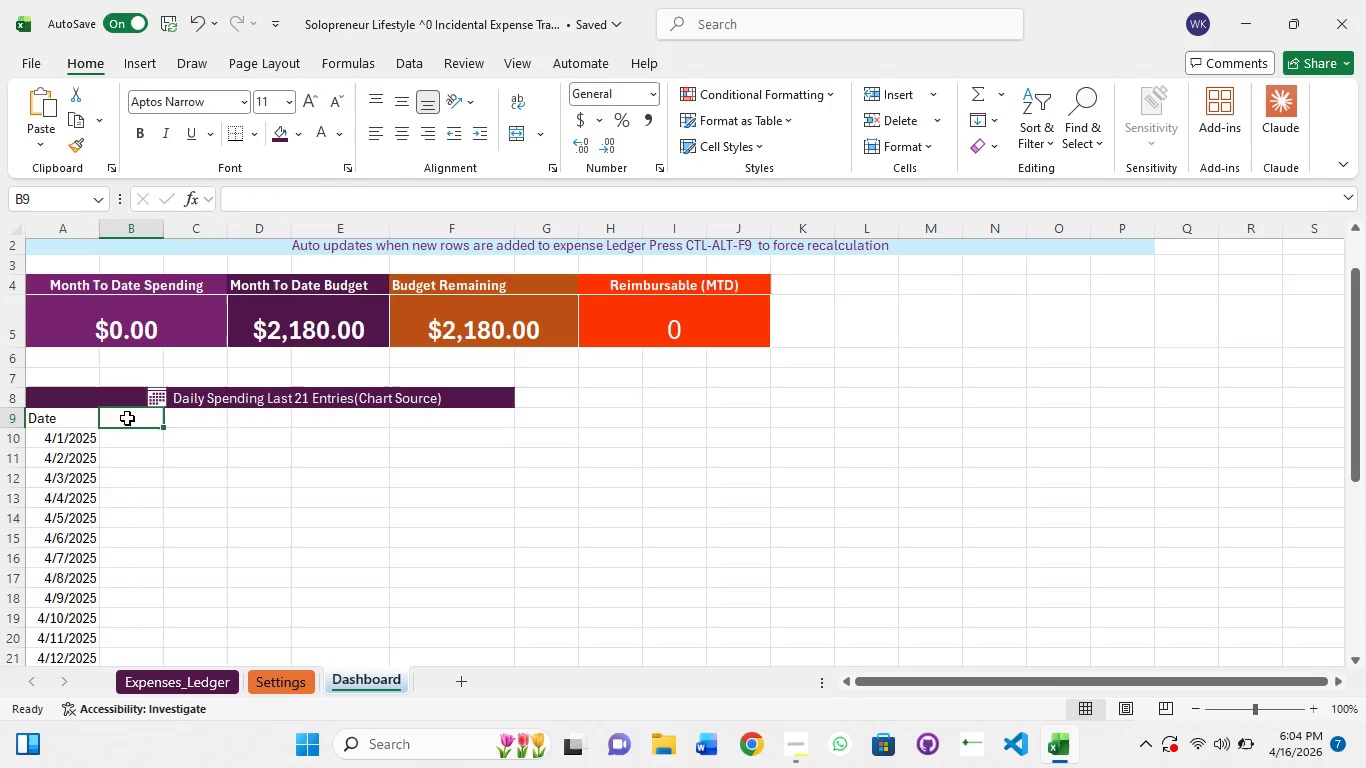 
left_click([61, 424])
 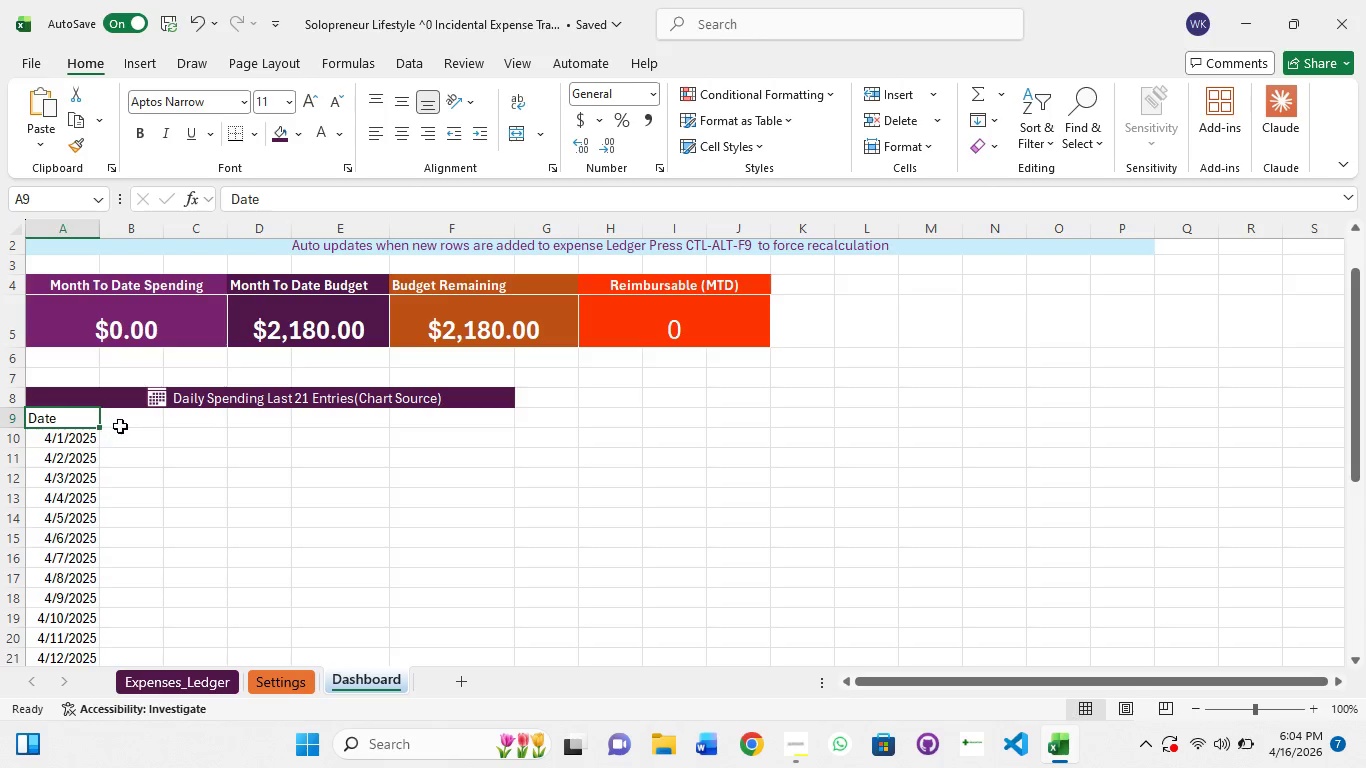 
hold_key(key=ShiftLeft, duration=1.5)
 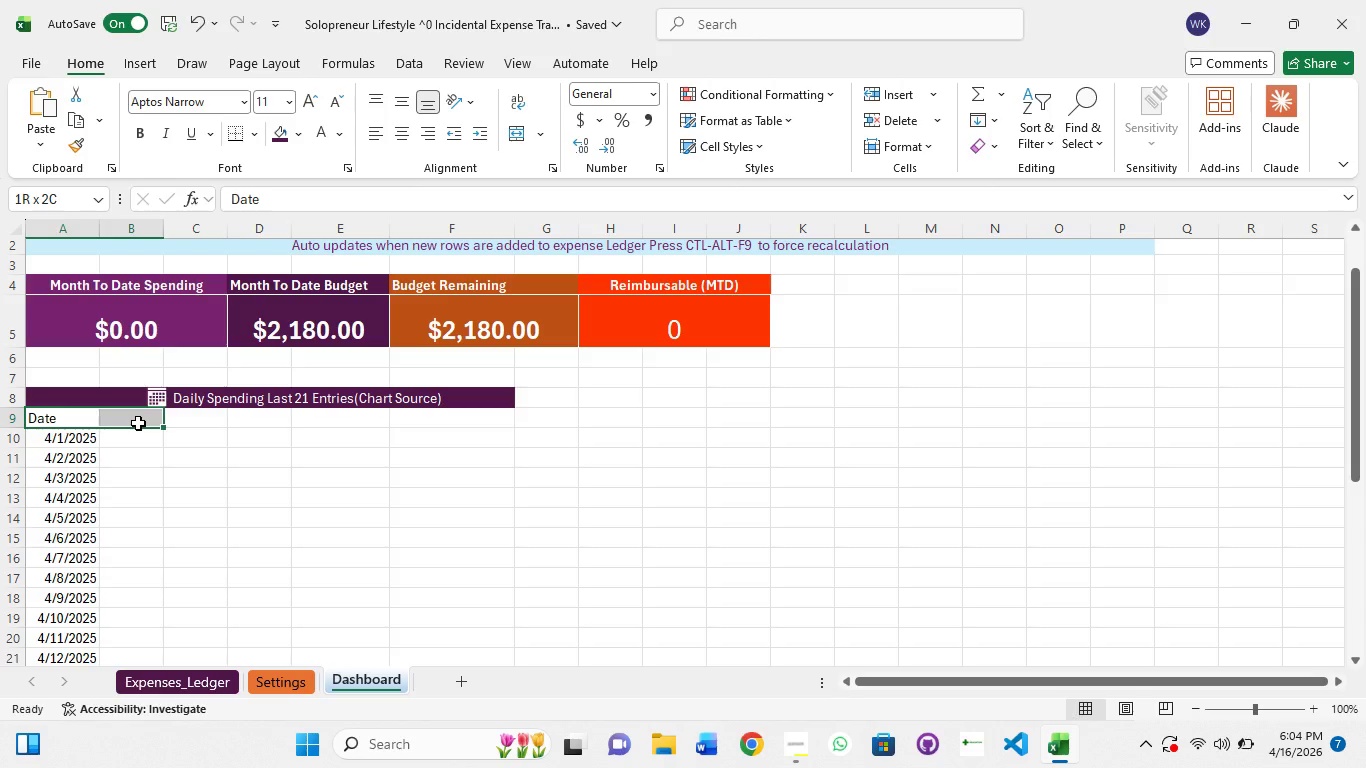 
hold_key(key=ShiftLeft, duration=1.36)
 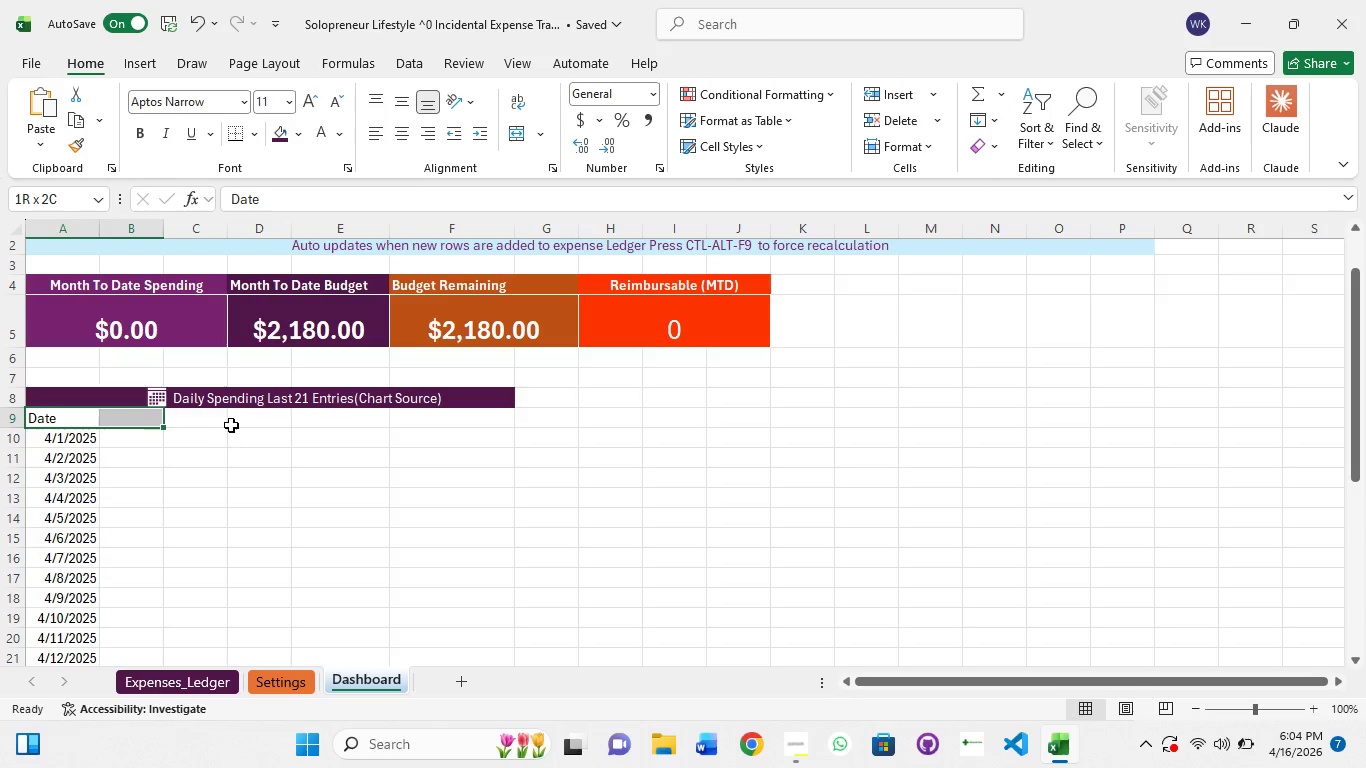 
left_click([236, 419])
 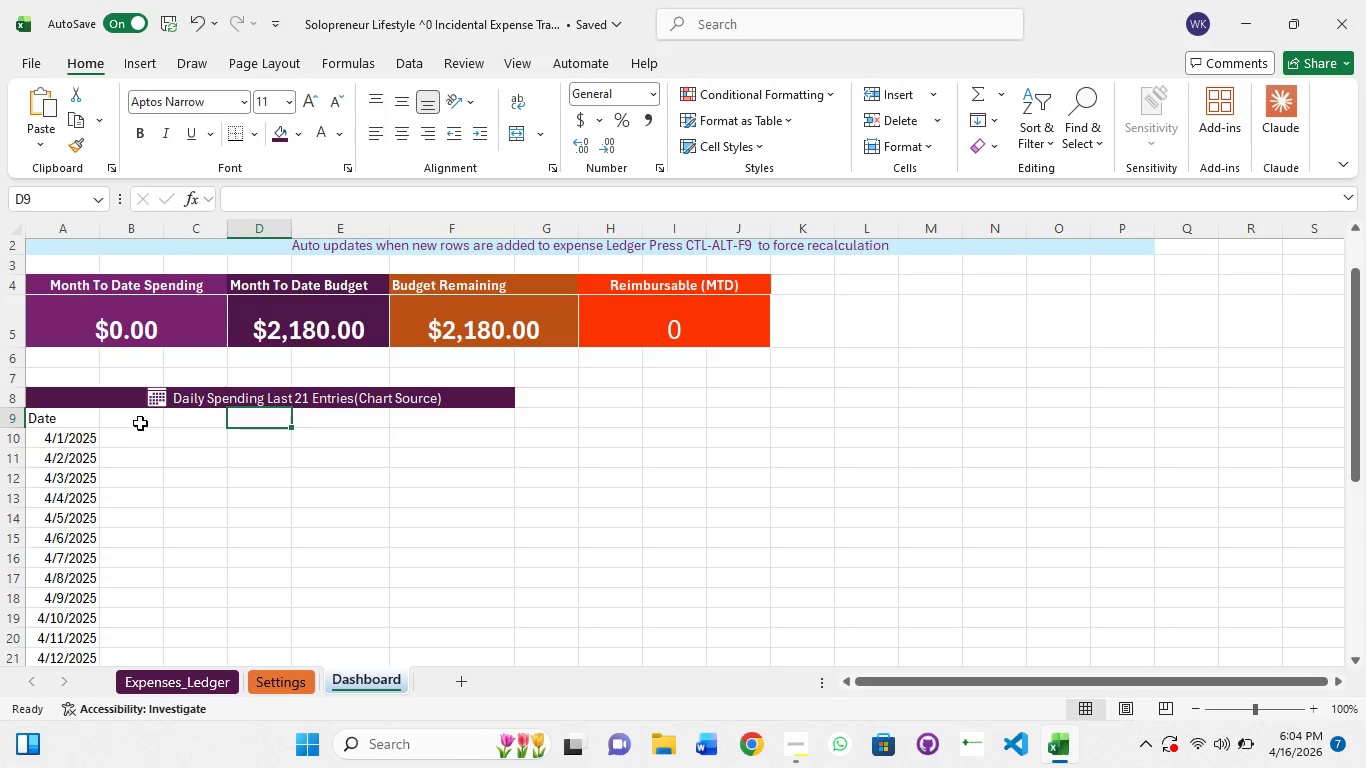 
left_click([139, 422])
 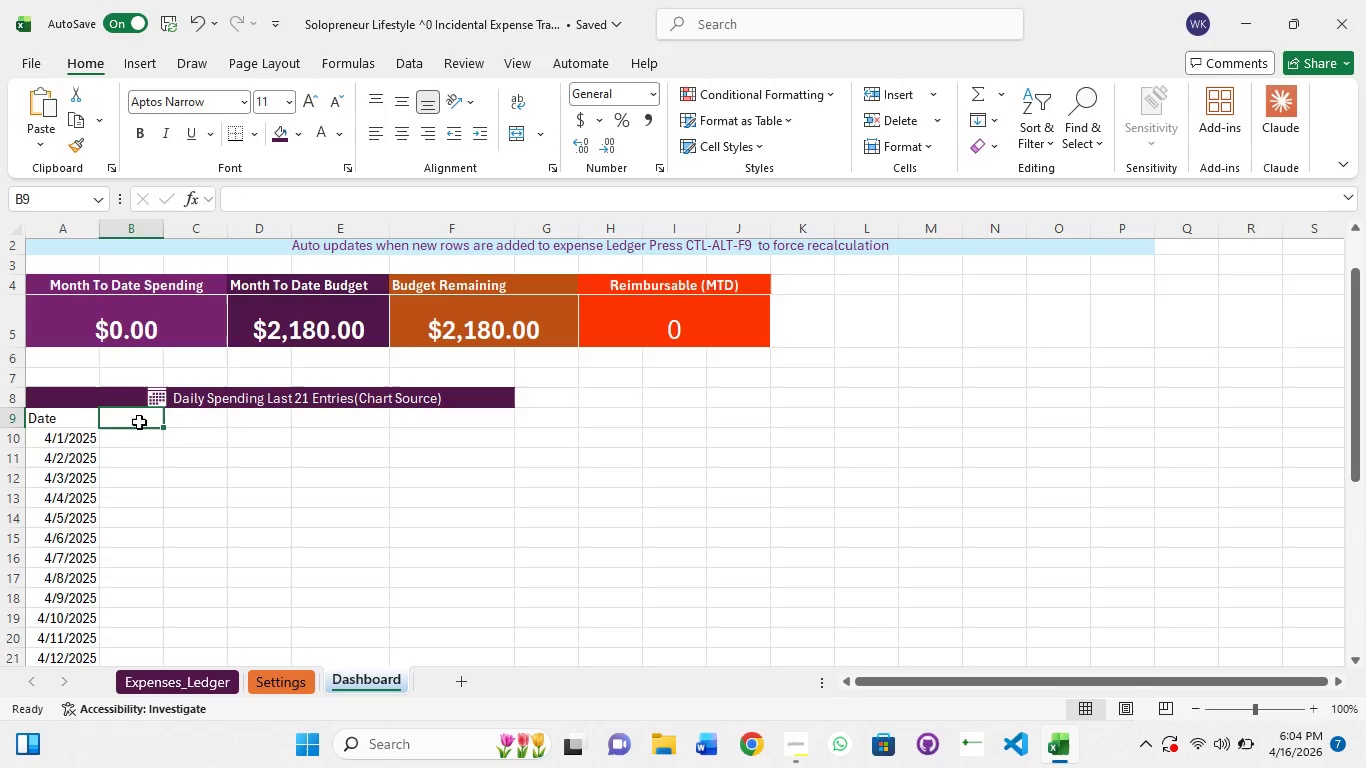 
double_click([139, 422])
 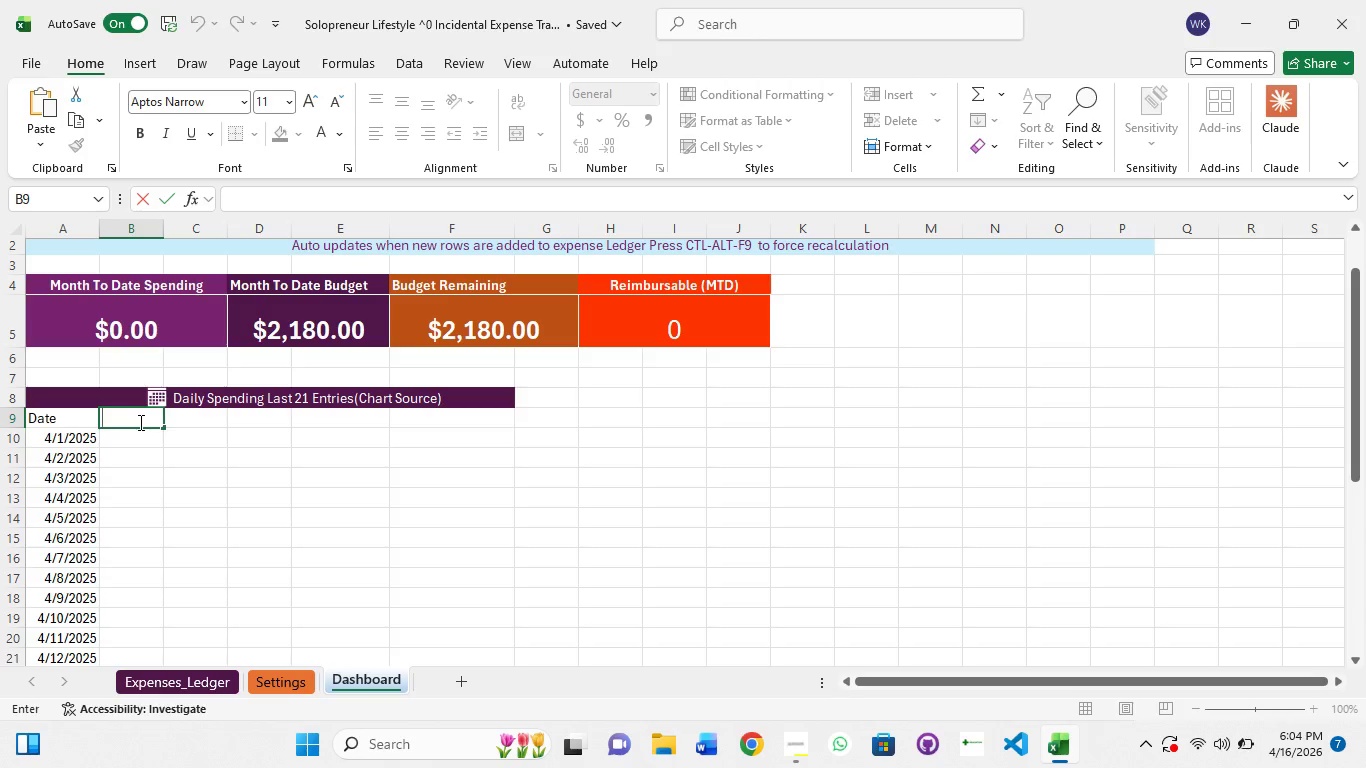 
type(Daily)
 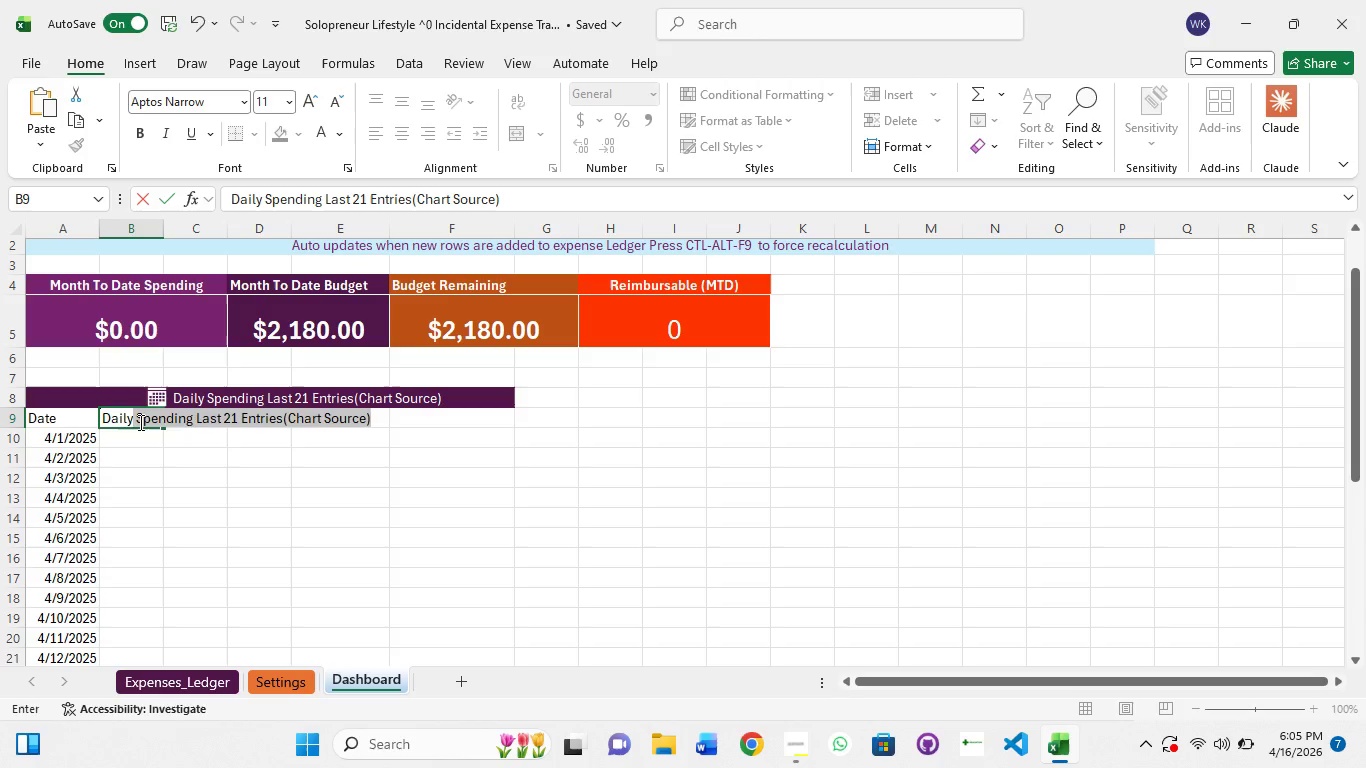 
type(Spend ($))
 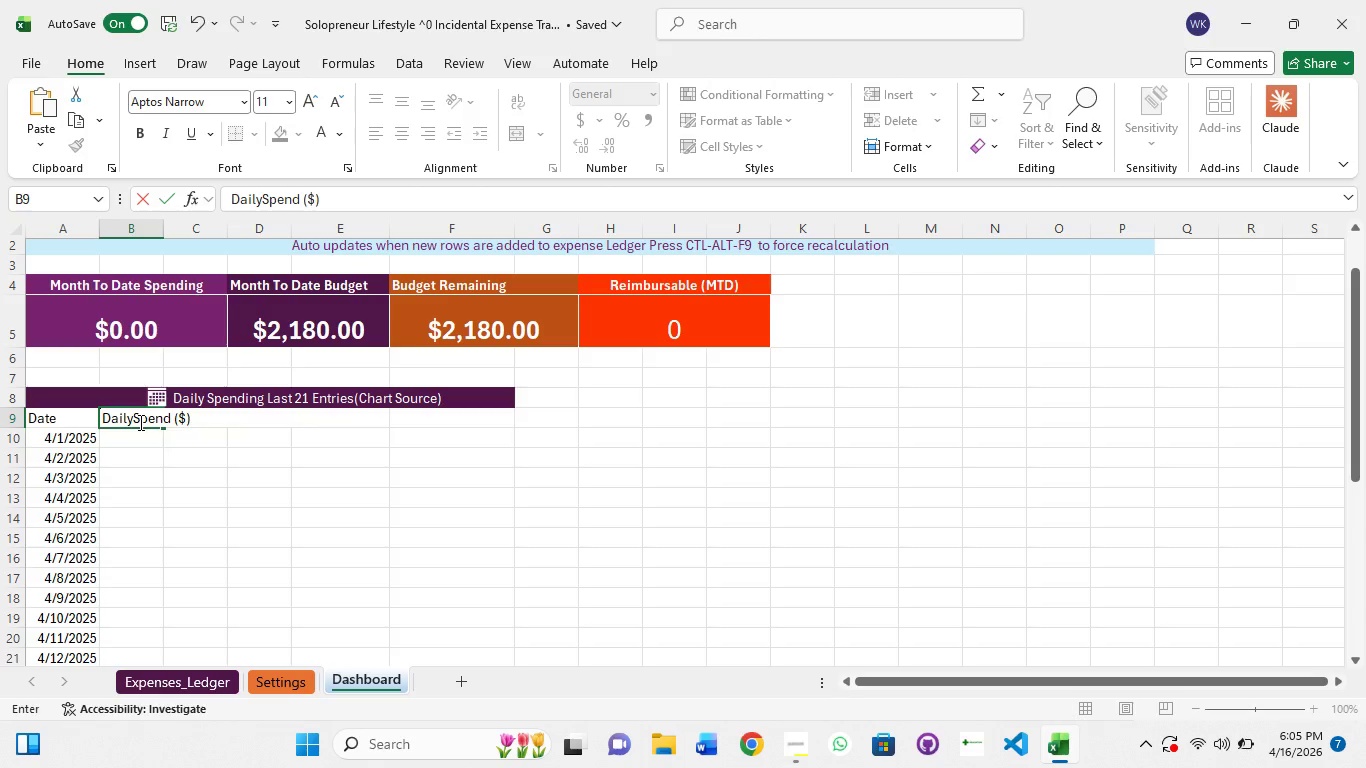 
left_click([128, 440])
 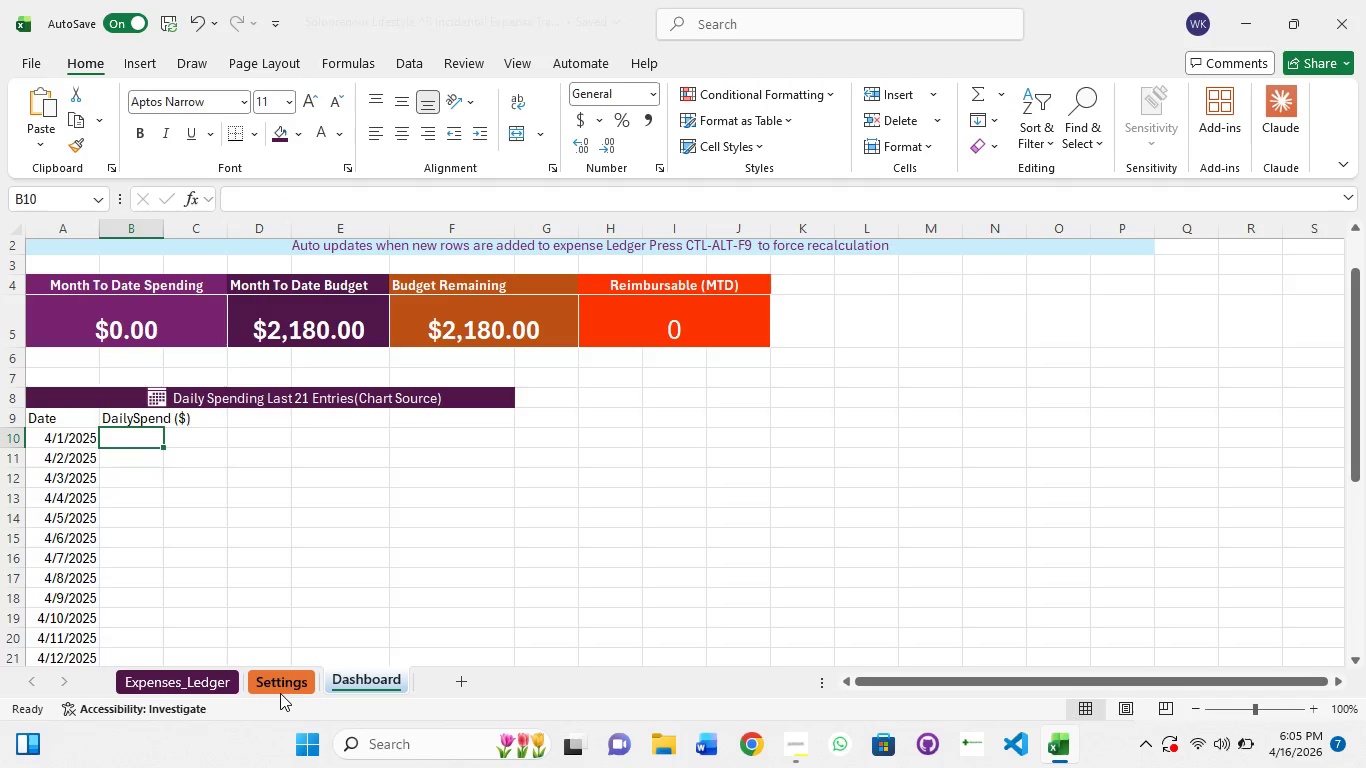 
left_click([202, 686])
 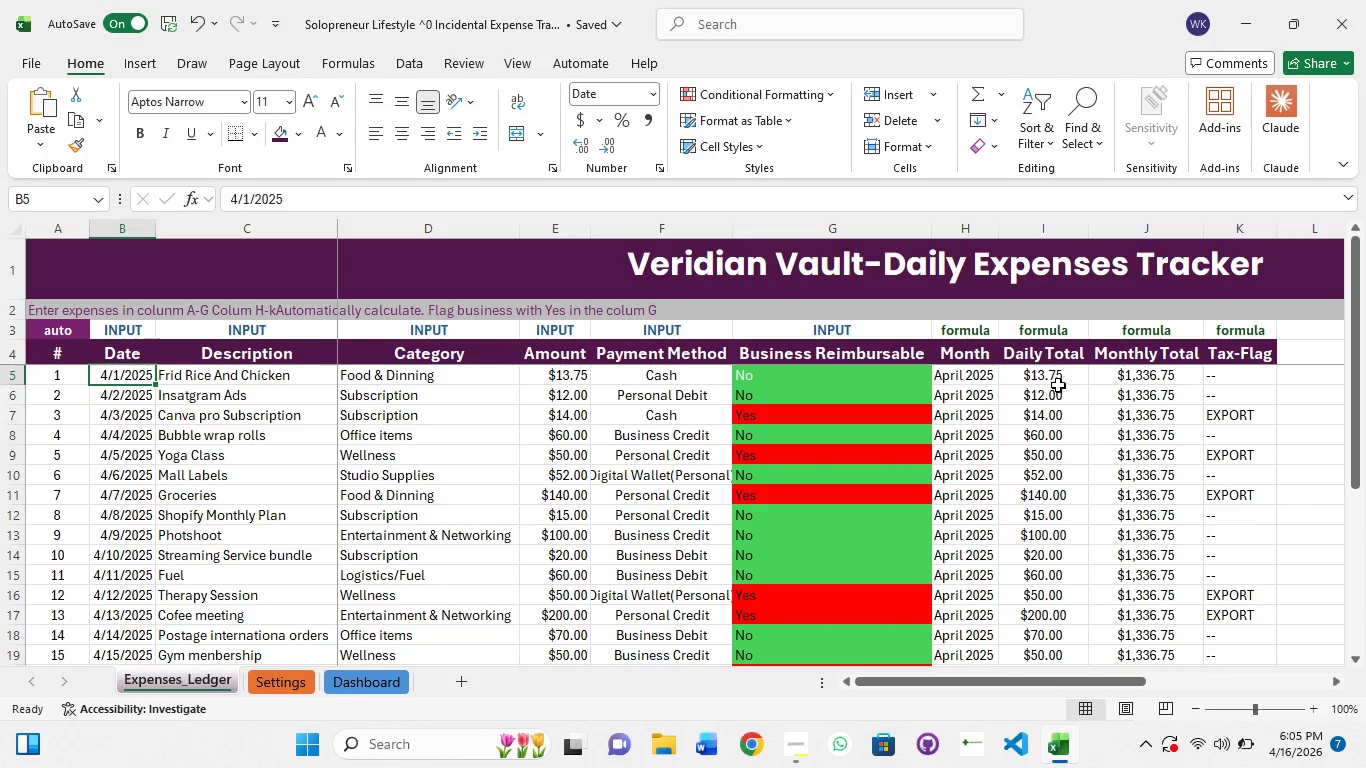 
left_click([1066, 378])
 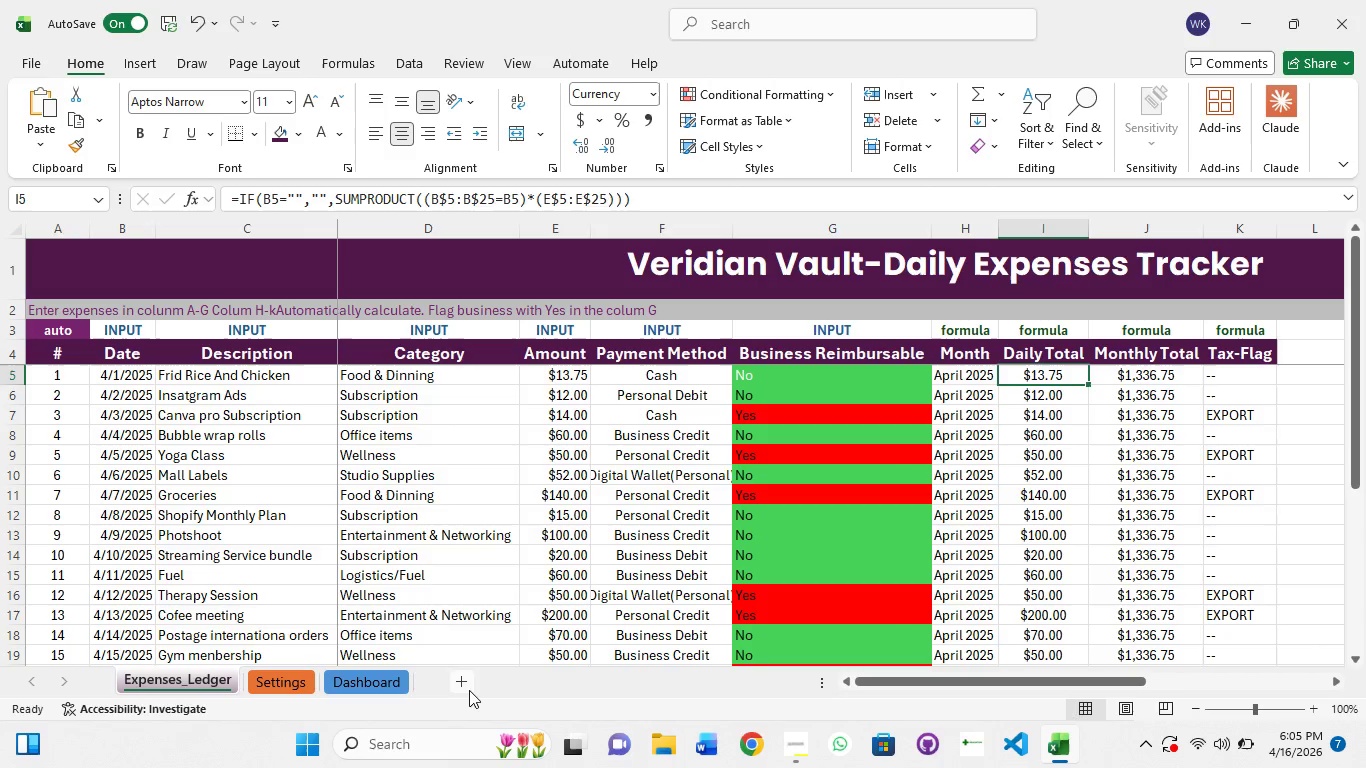 
wait(7.02)
 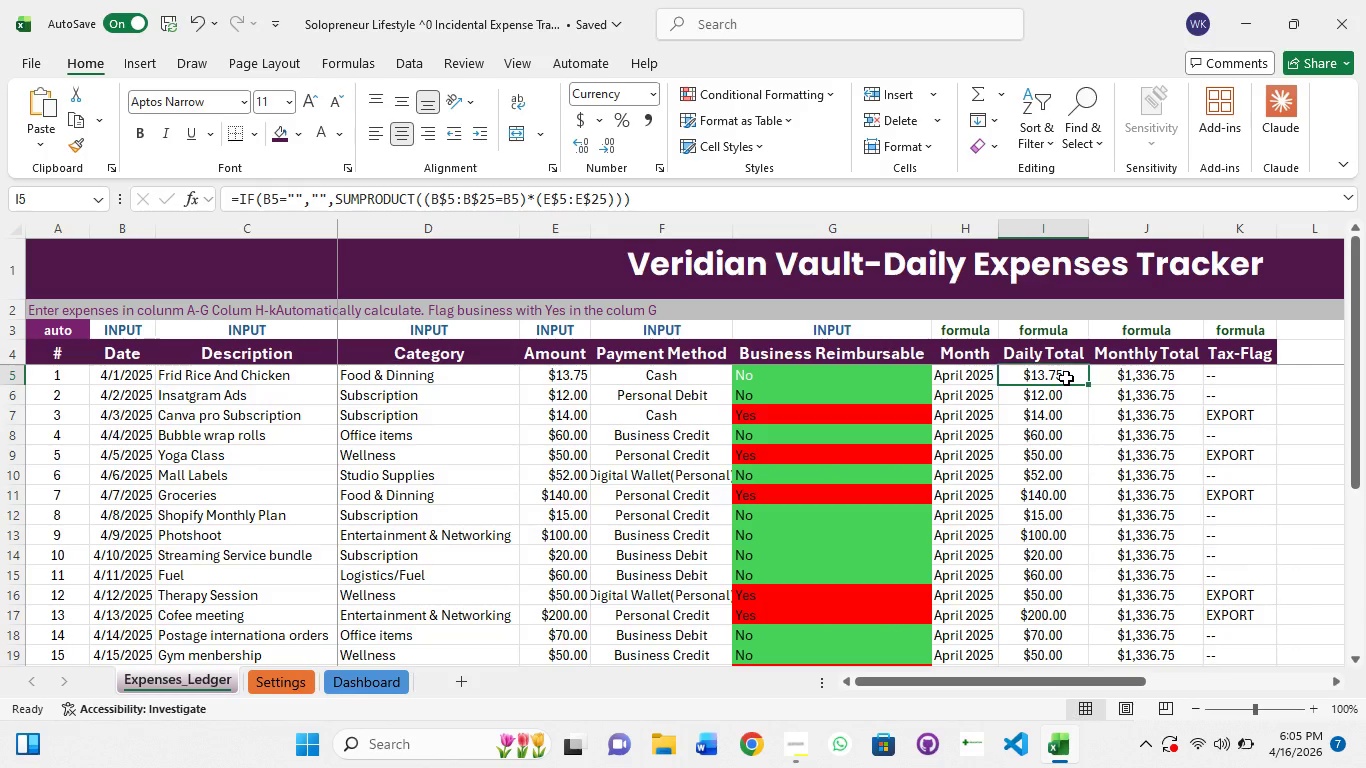 
left_click([360, 678])
 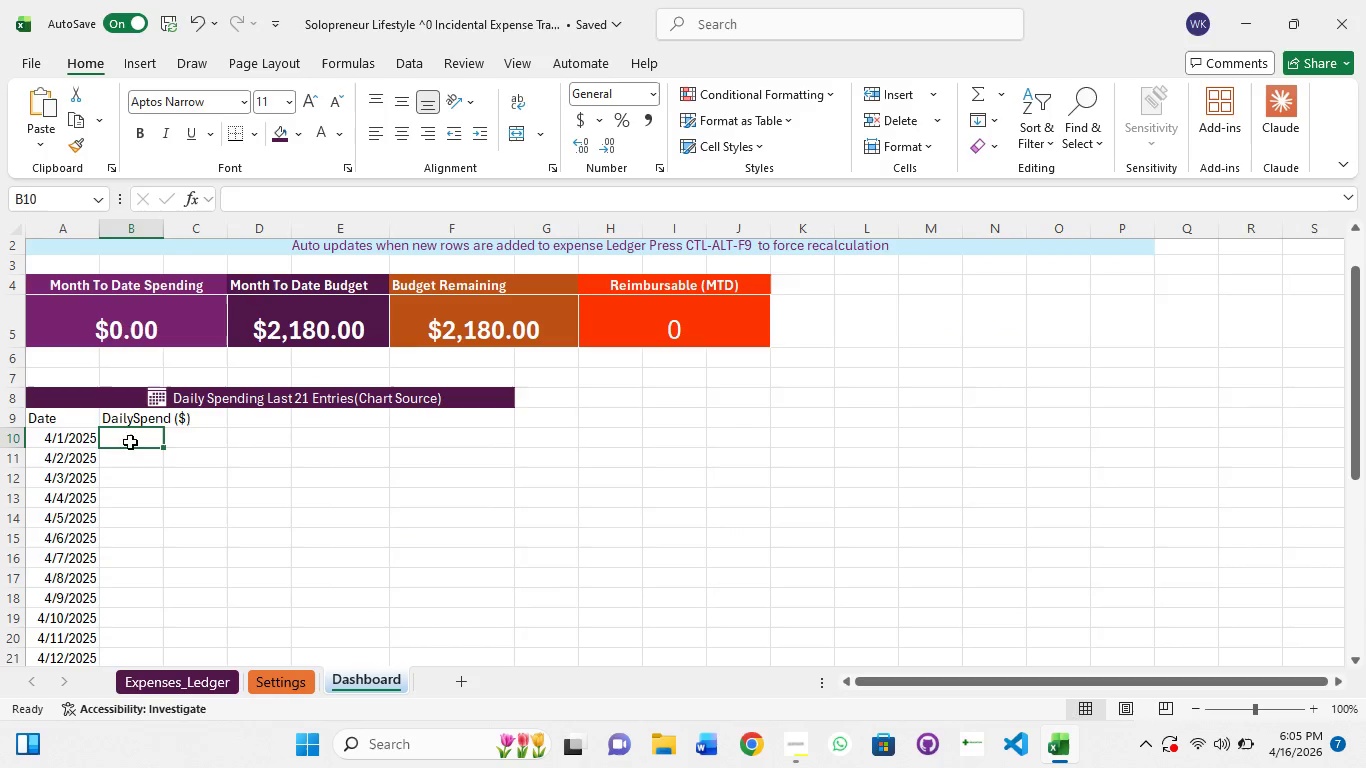 
double_click([128, 440])
 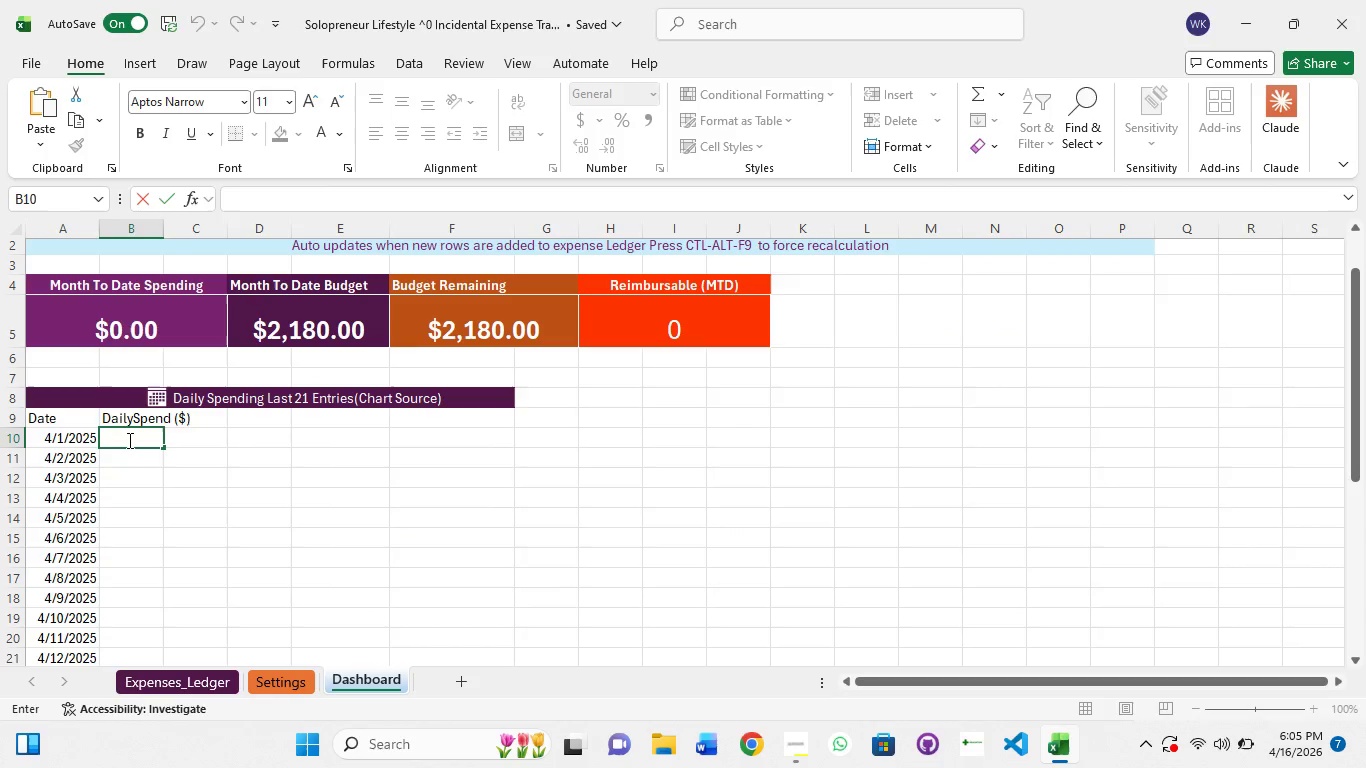 
type(=S)
key(Backspace)
type(Expeses)
key(Backspace)
key(Backspace)
key(Backspace)
type(nses_Ledger!E5)
 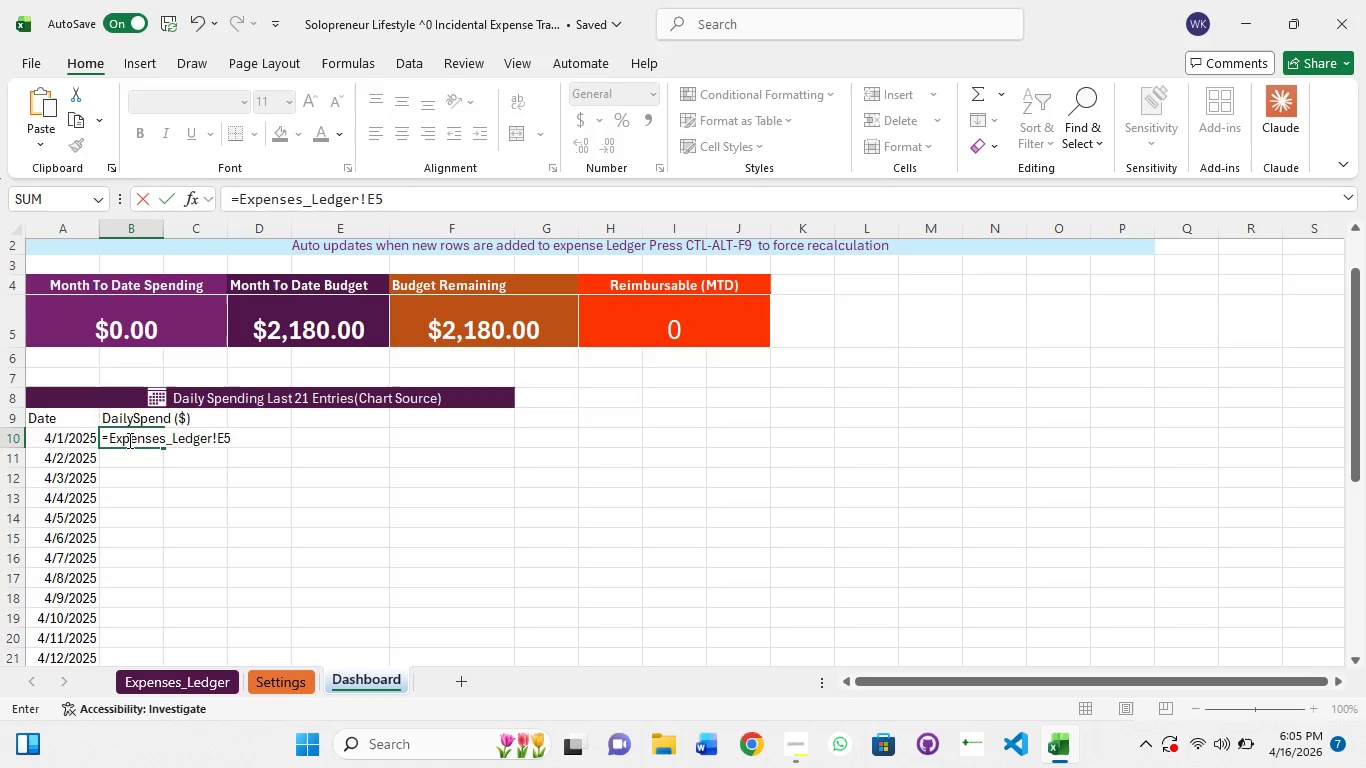 
key(Enter)
 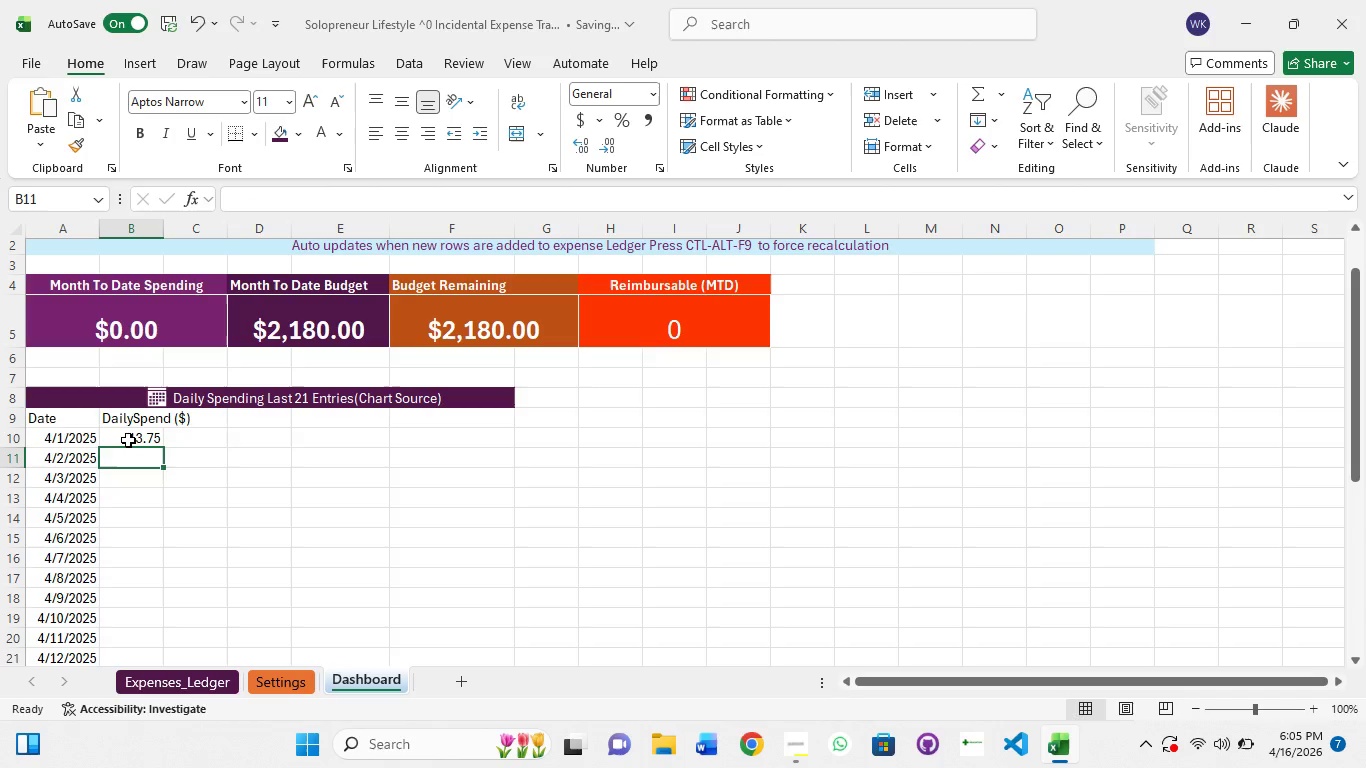 
left_click([128, 440])
 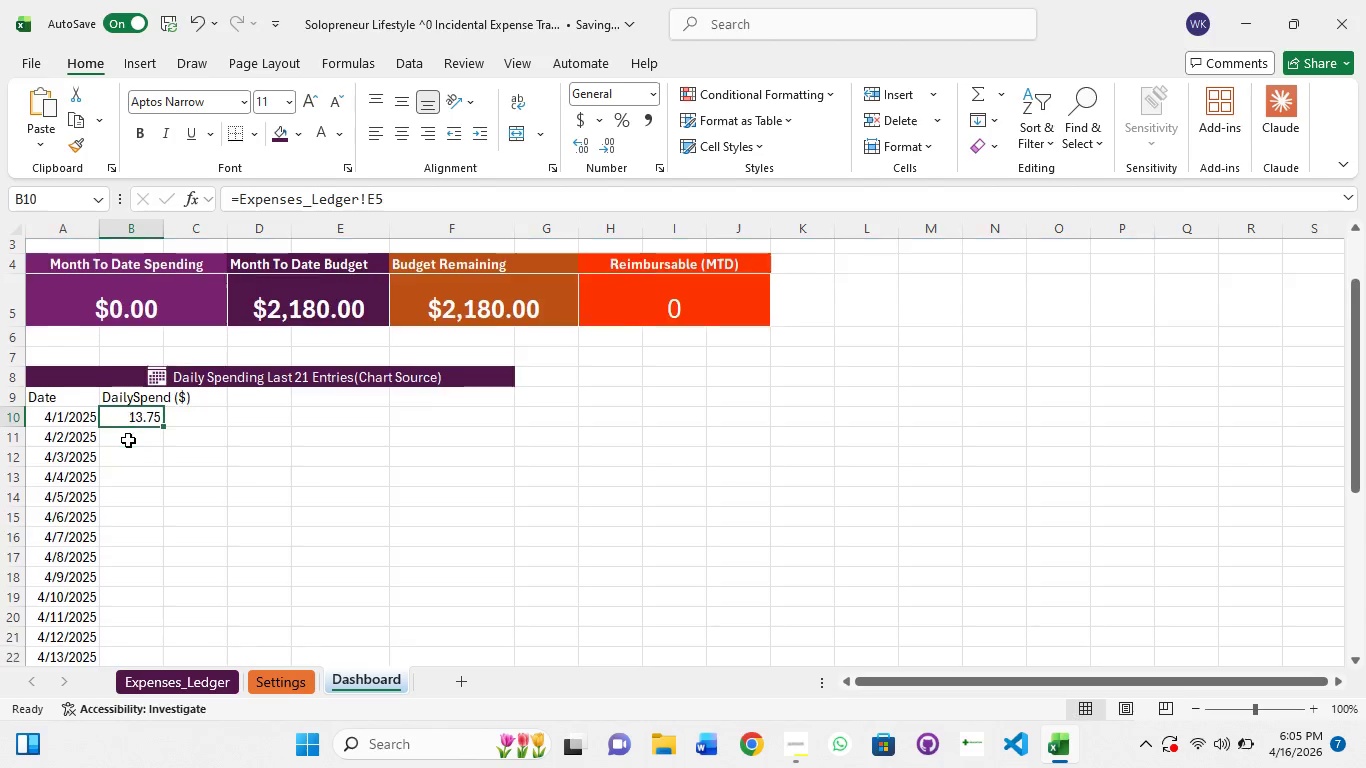 
scroll: coordinate [121, 440], scroll_direction: down, amount: 1.0
 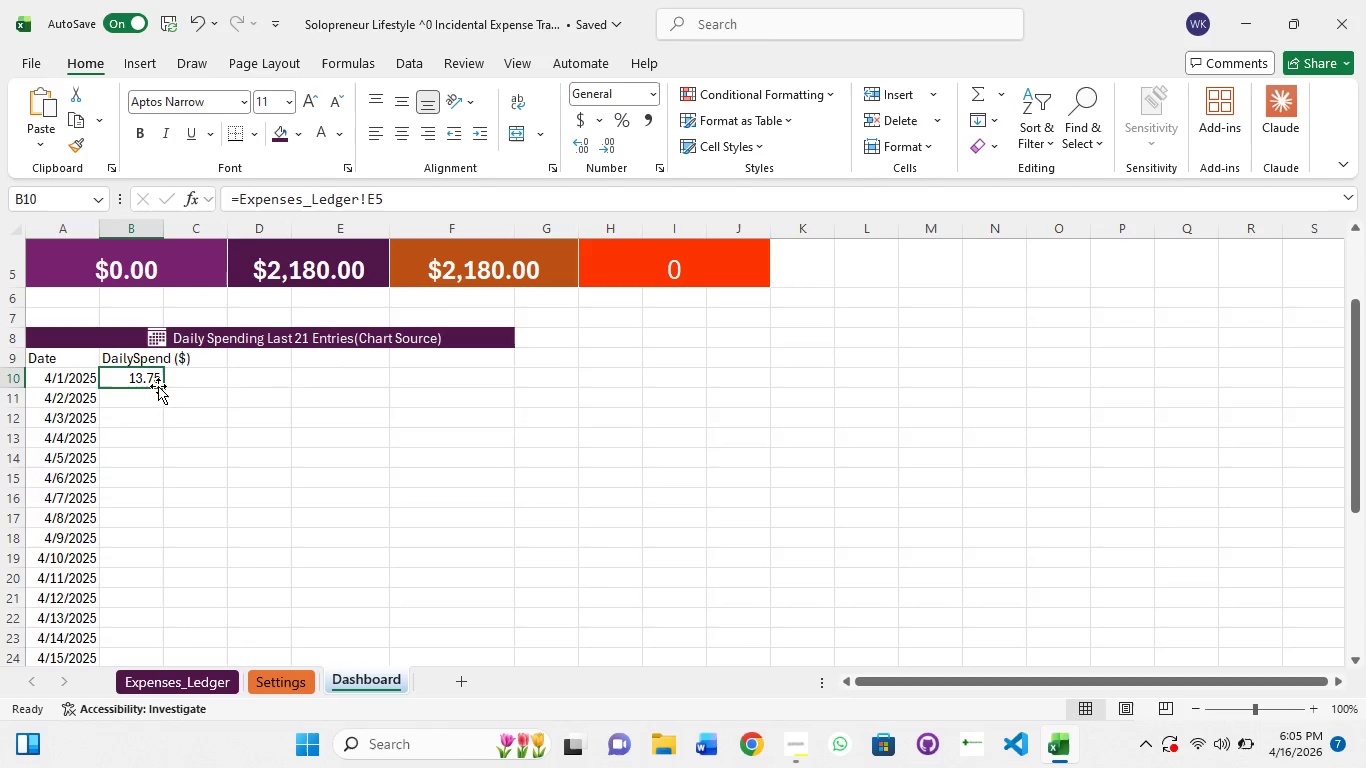 
left_click_drag(start_coordinate=[161, 386], to_coordinate=[120, 649])
 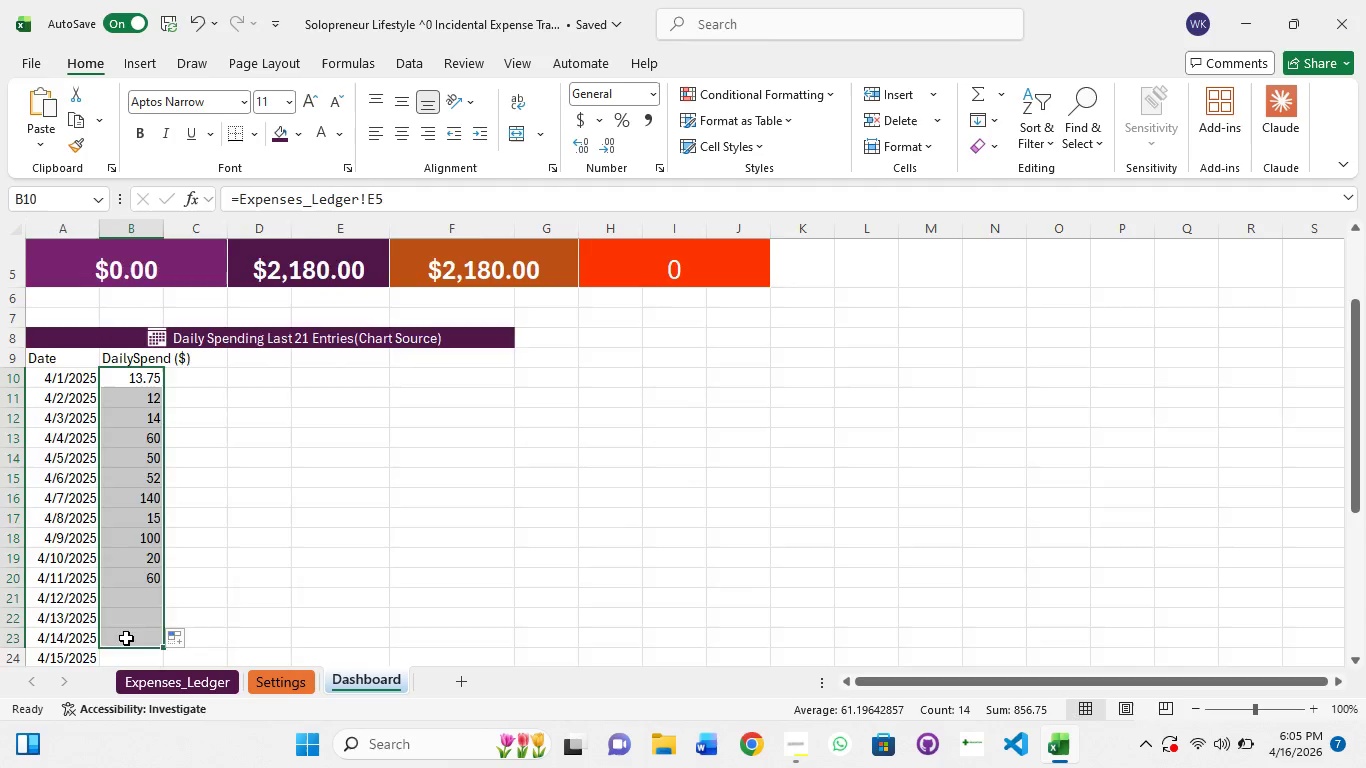 
scroll: coordinate [136, 630], scroll_direction: down, amount: 2.0
 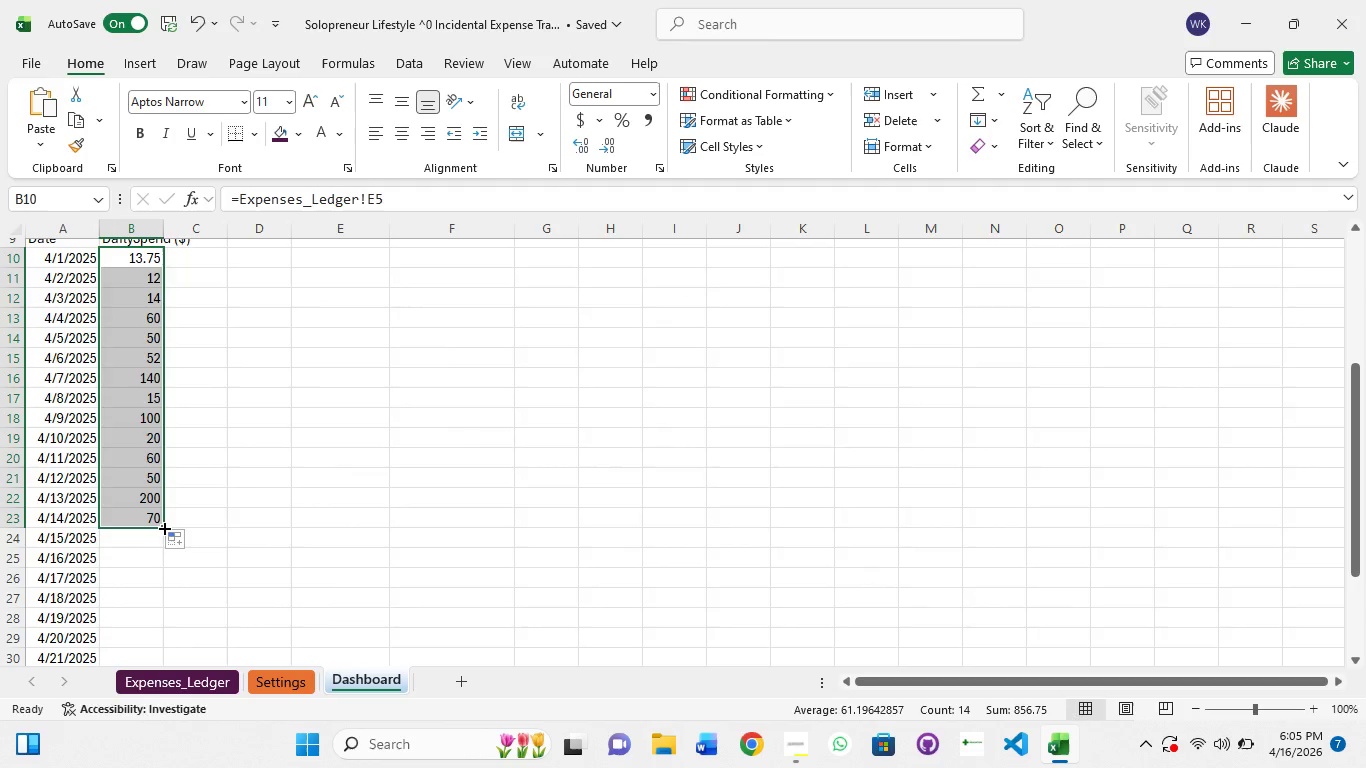 
left_click_drag(start_coordinate=[163, 527], to_coordinate=[147, 666])
 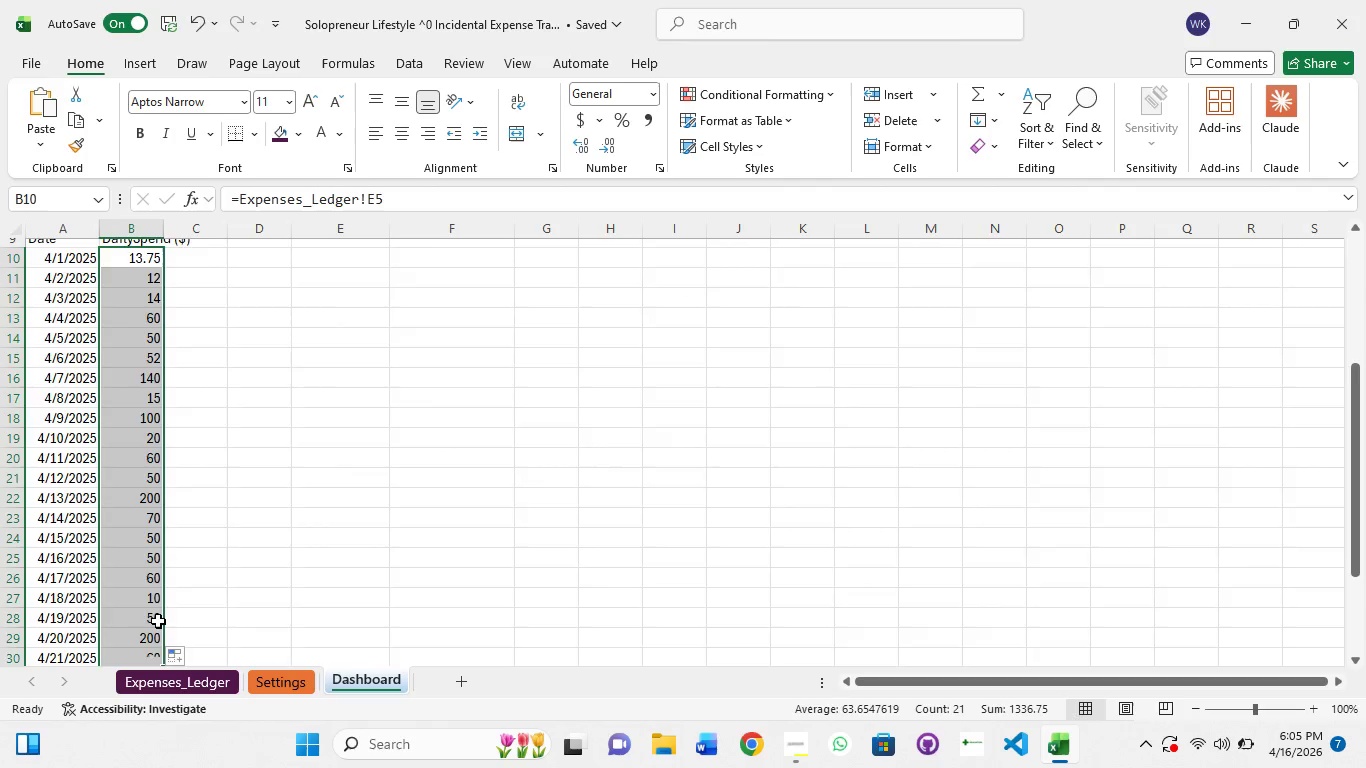 
scroll: coordinate [158, 621], scroll_direction: down, amount: 2.0
 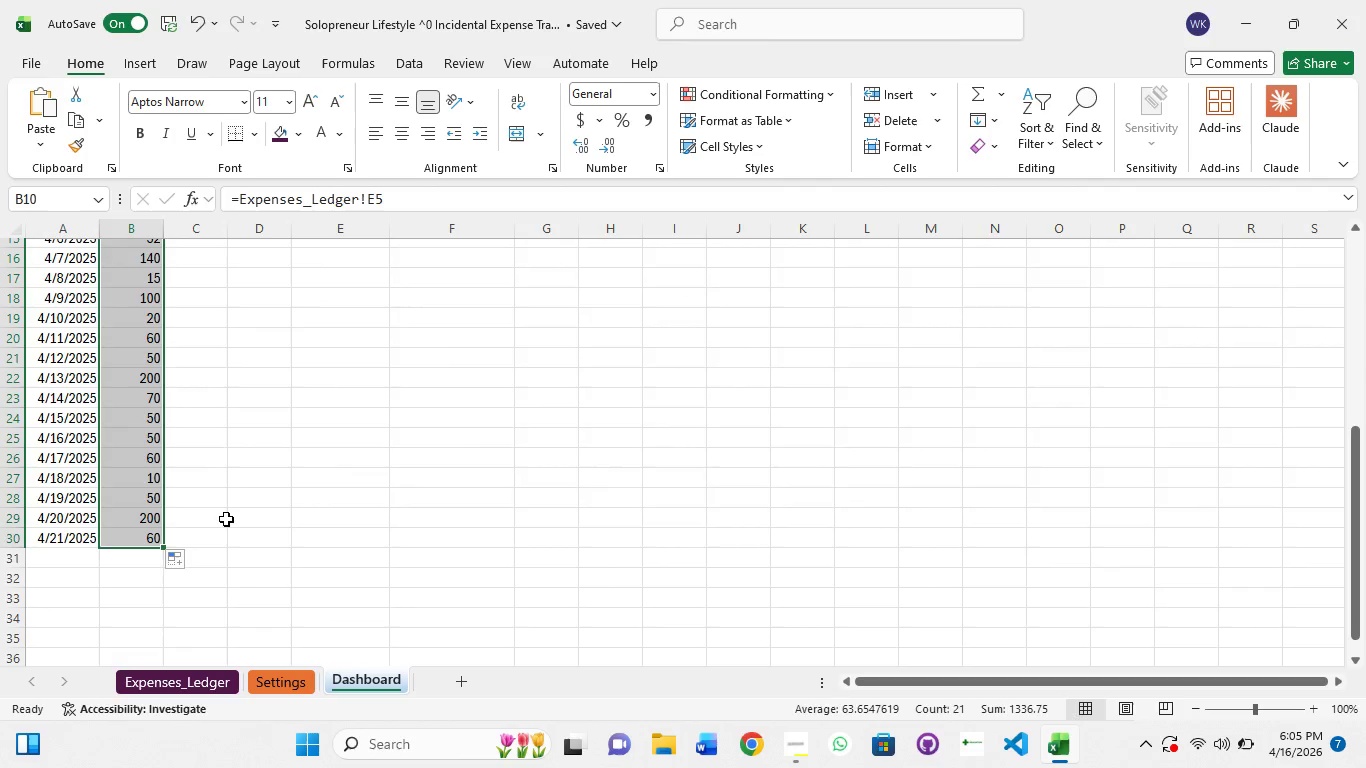 
left_click([275, 492])
 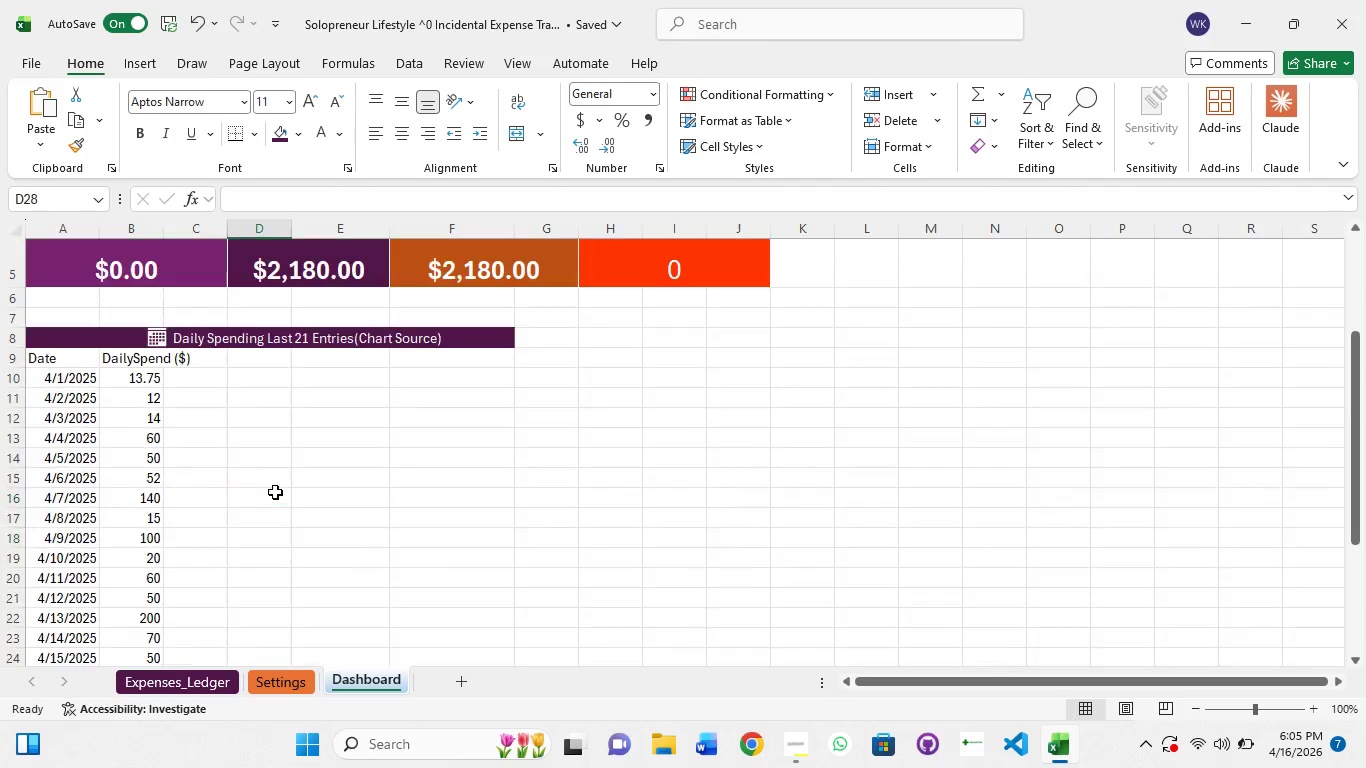 
scroll: coordinate [275, 492], scroll_direction: up, amount: 4.0
 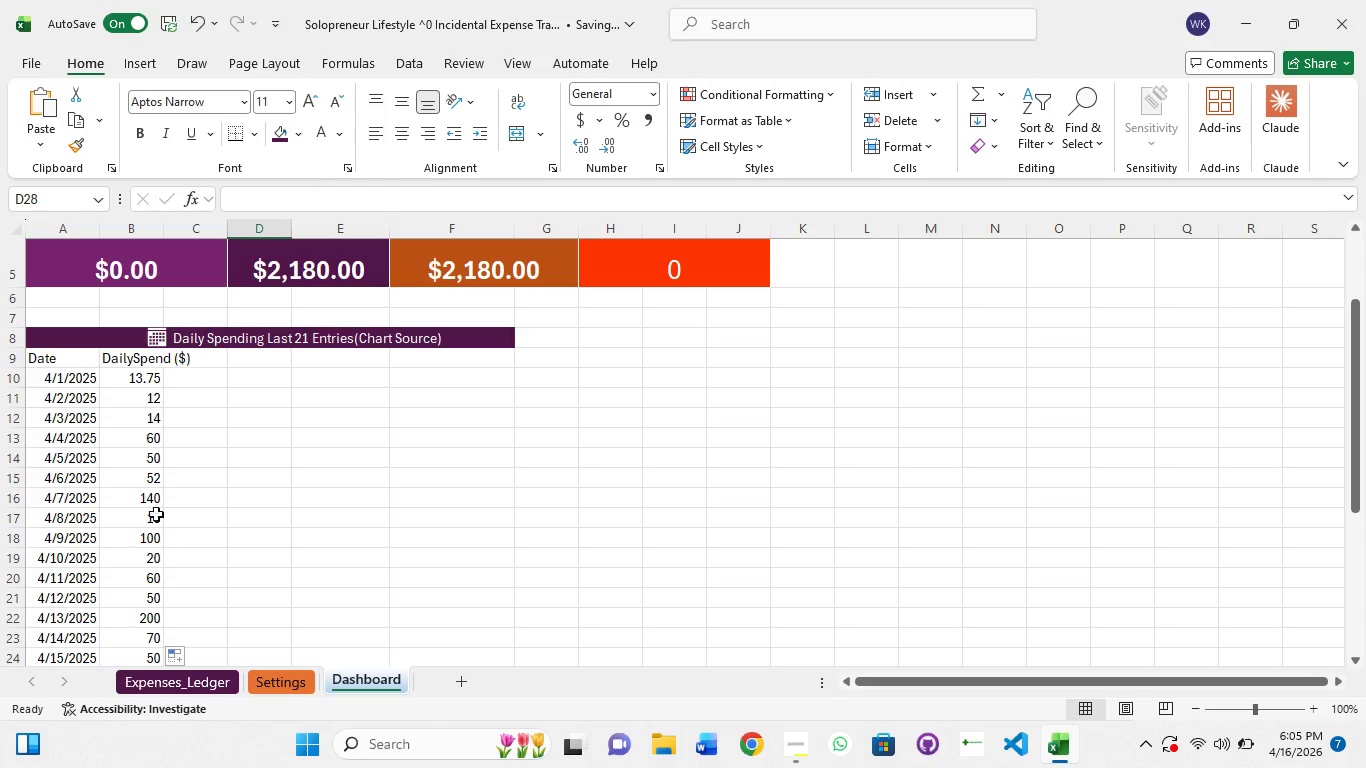 
scroll: coordinate [425, 496], scroll_direction: down, amount: 1.0
 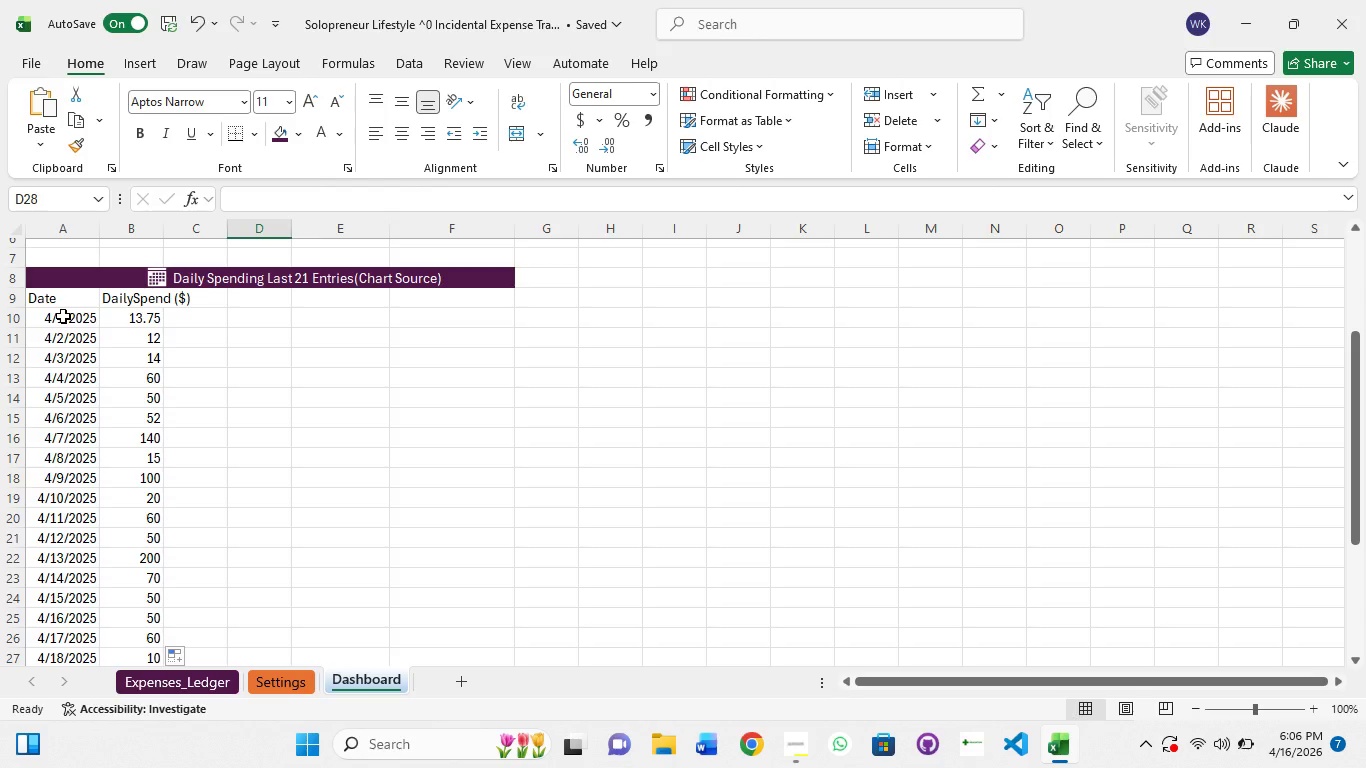 
wait(15.85)
 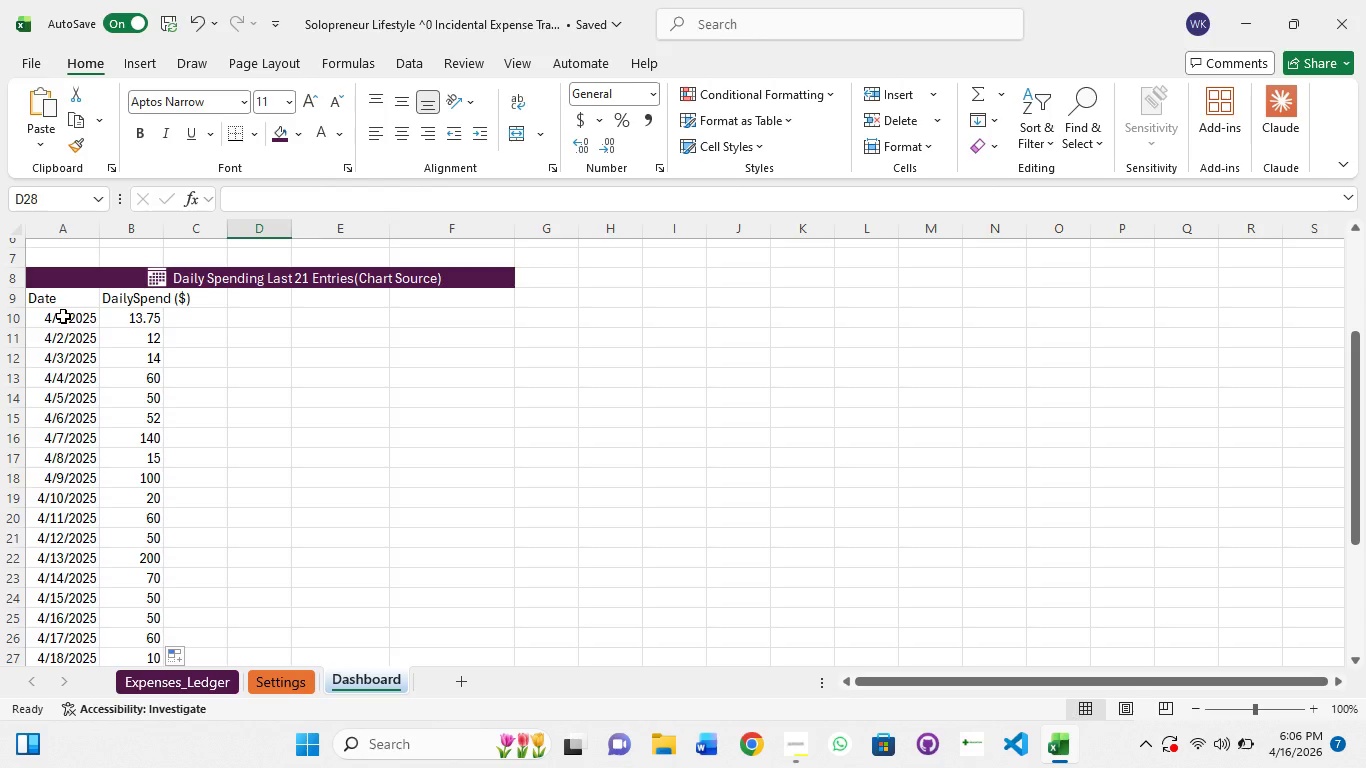 
left_click([136, 299])
 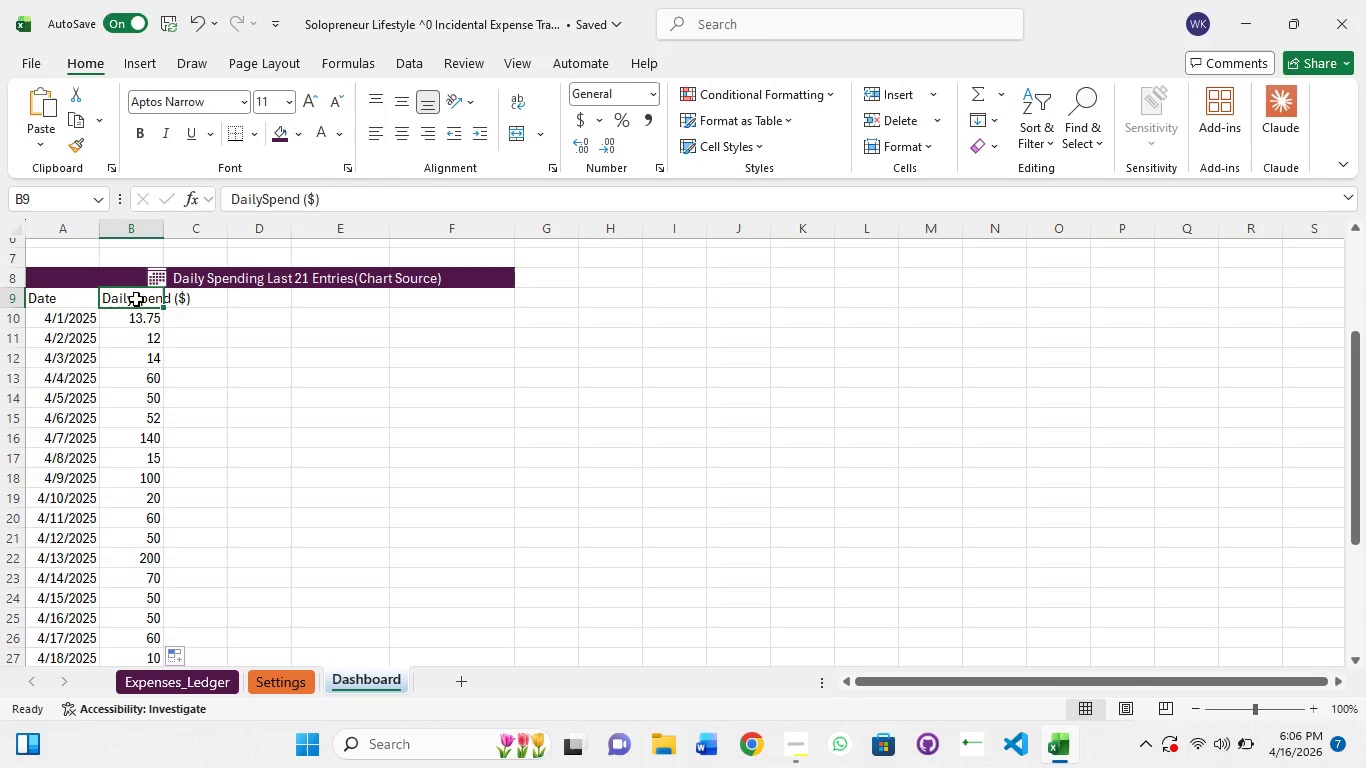 
double_click([136, 299])